 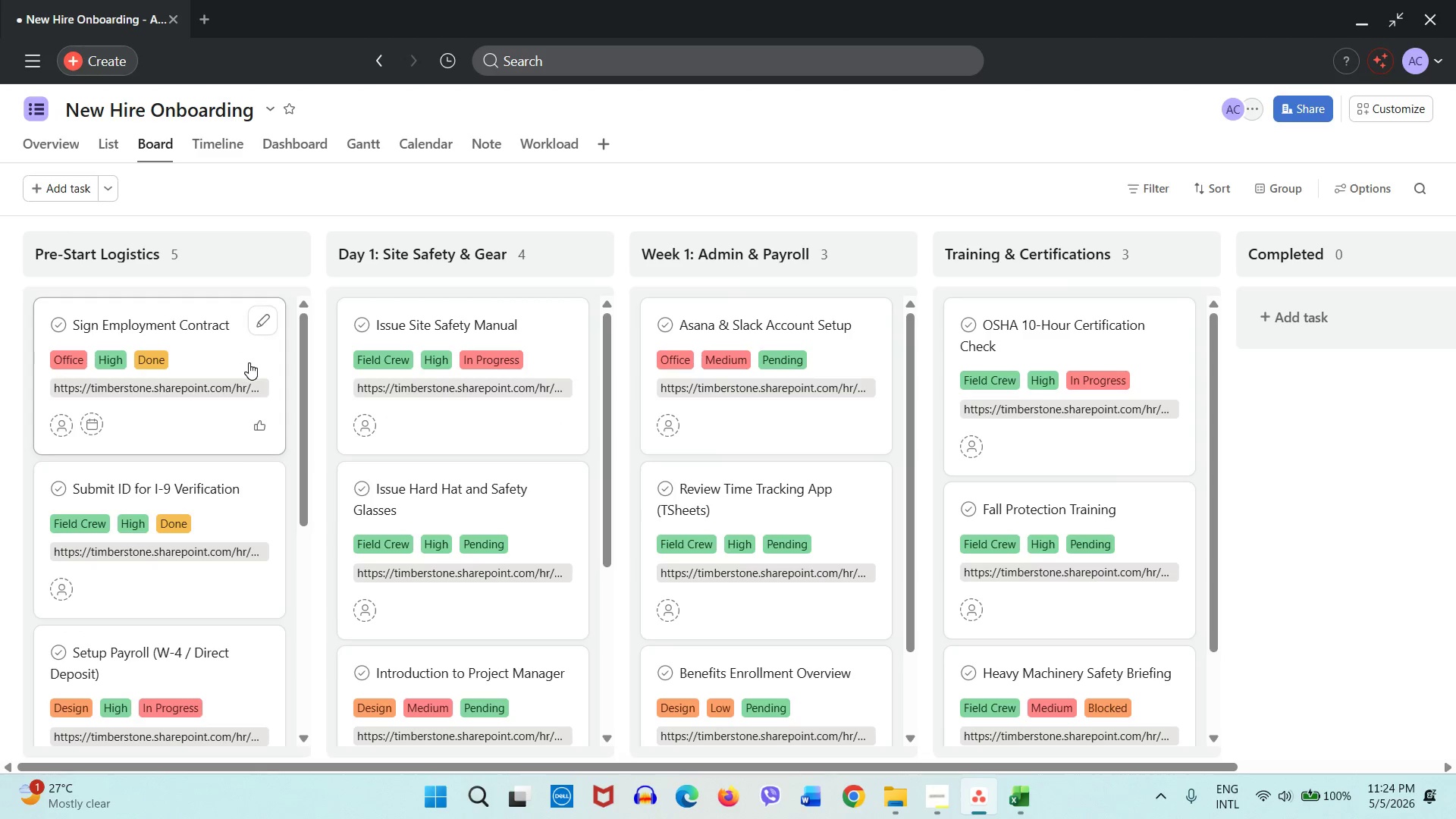 
left_click([67, 196])
 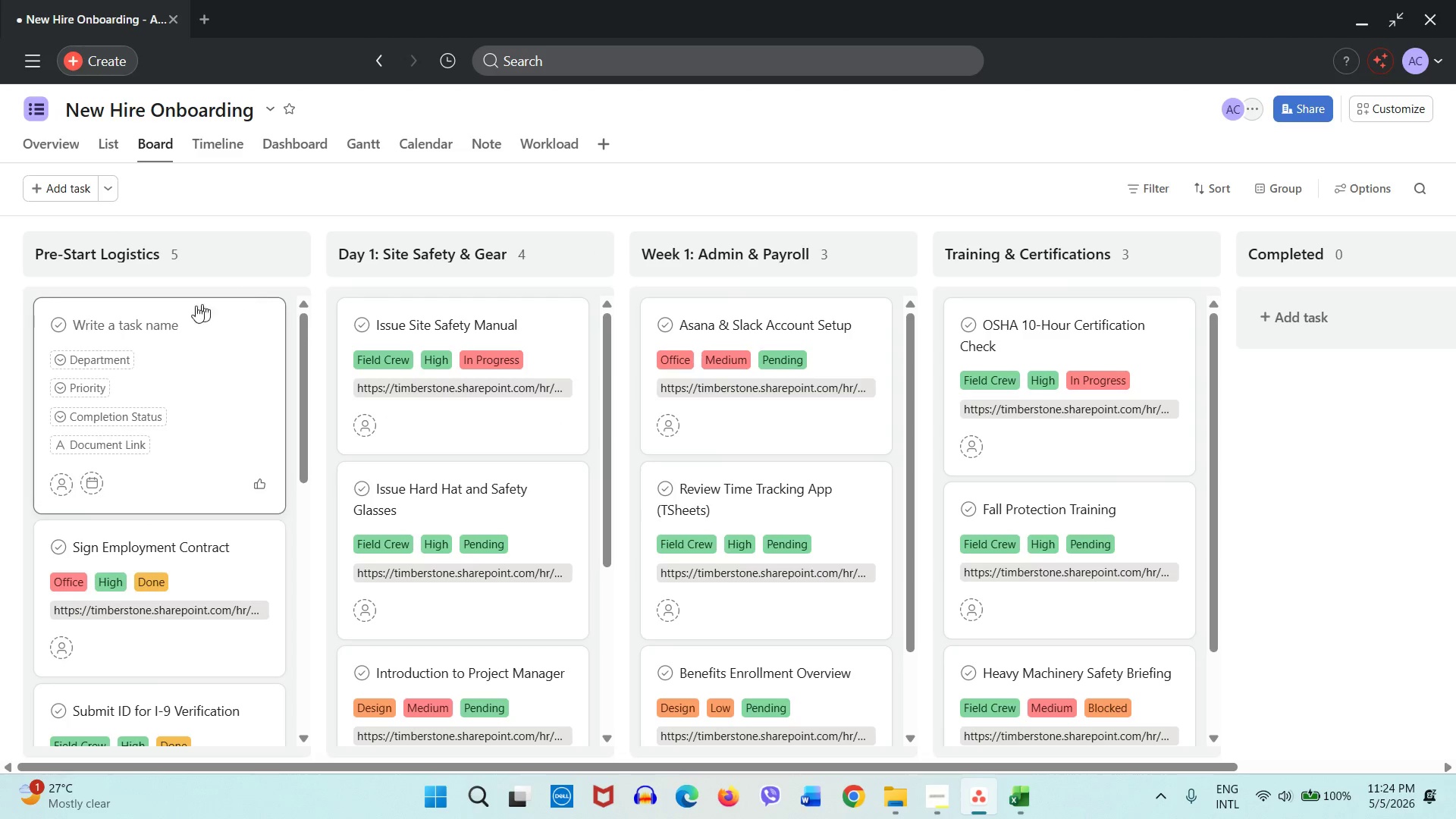 
left_click([161, 315])
 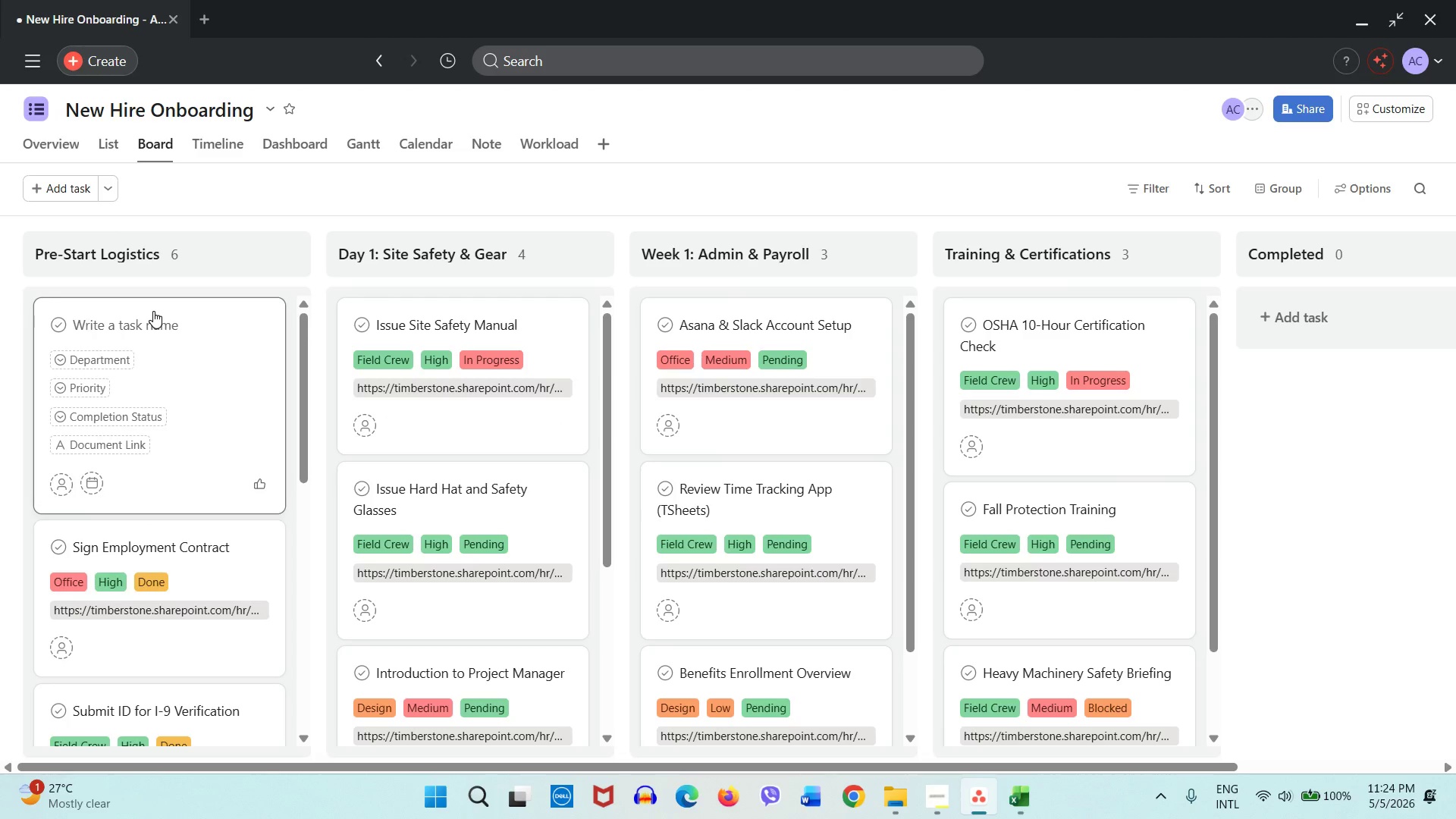 
type(task testing)
 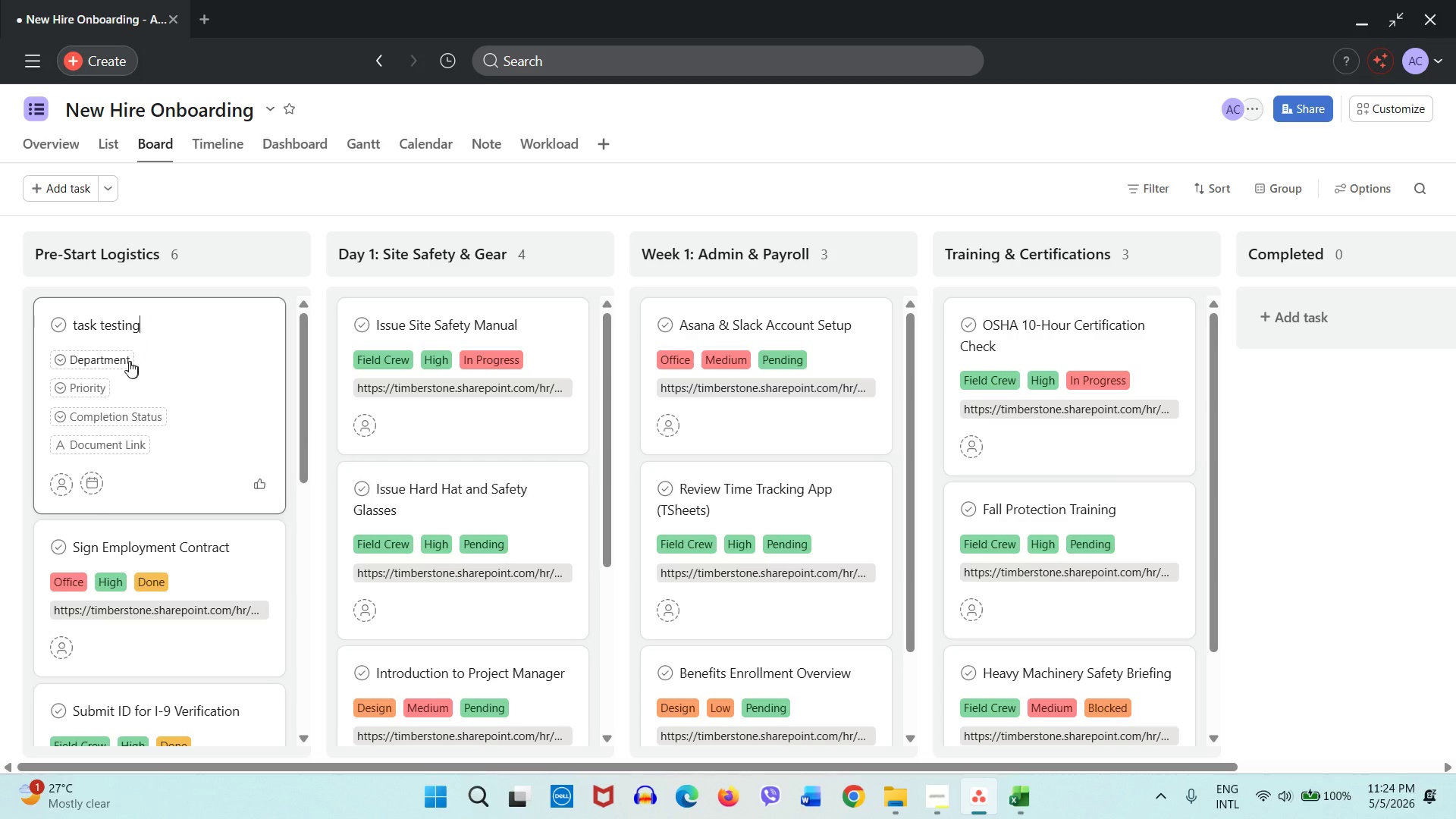 
left_click([123, 362])
 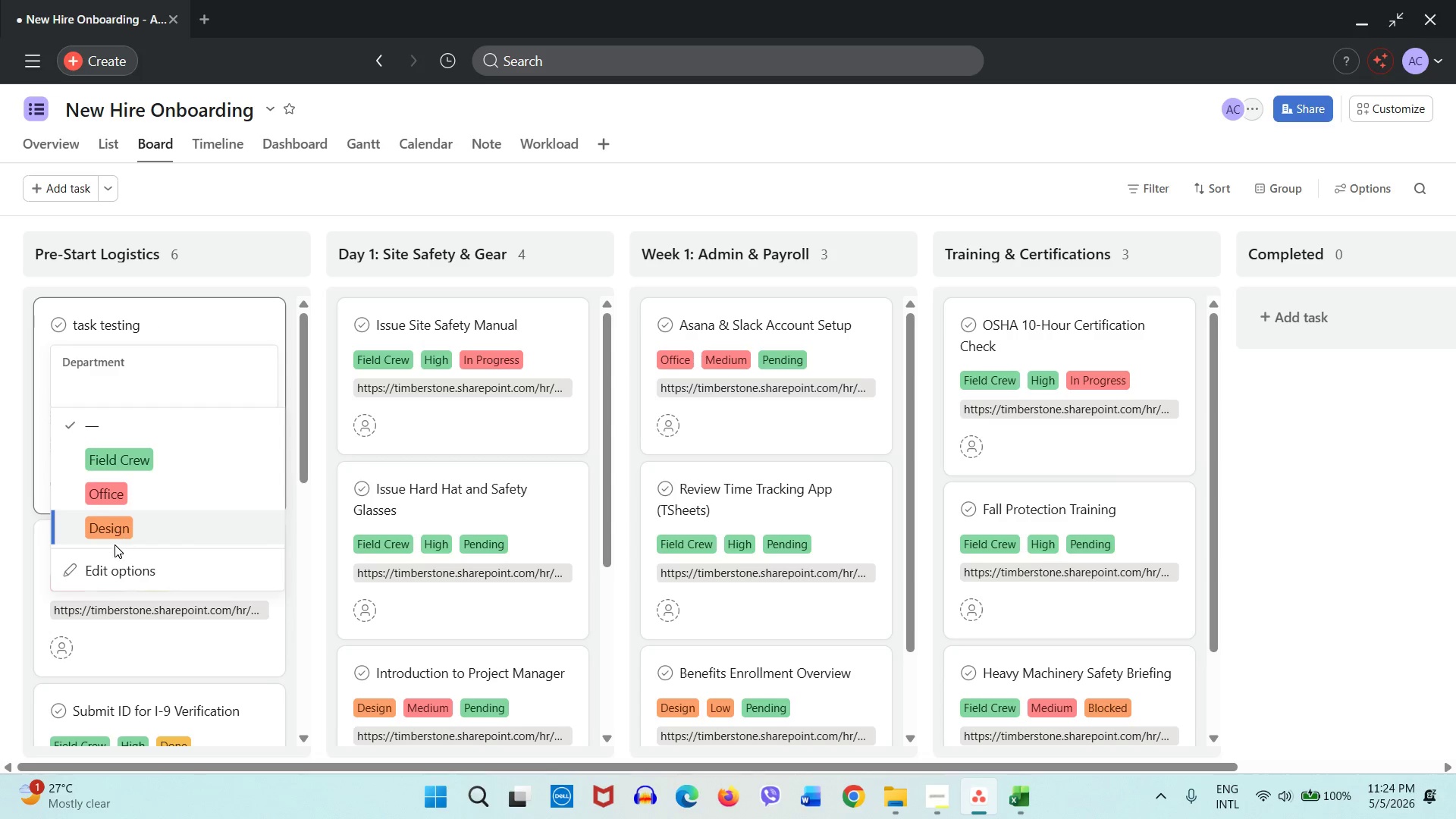 
double_click([115, 536])
 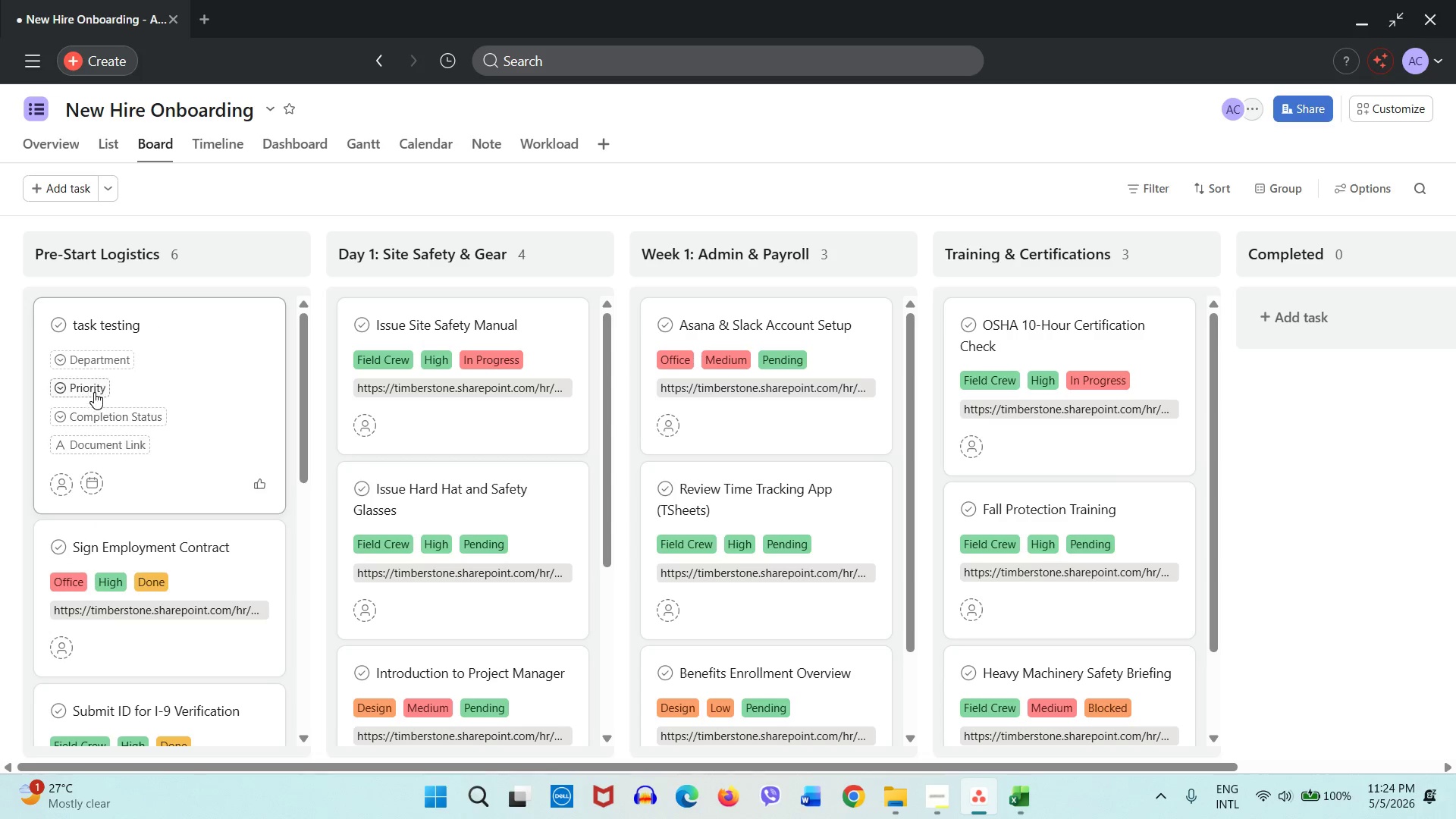 
left_click([94, 392])
 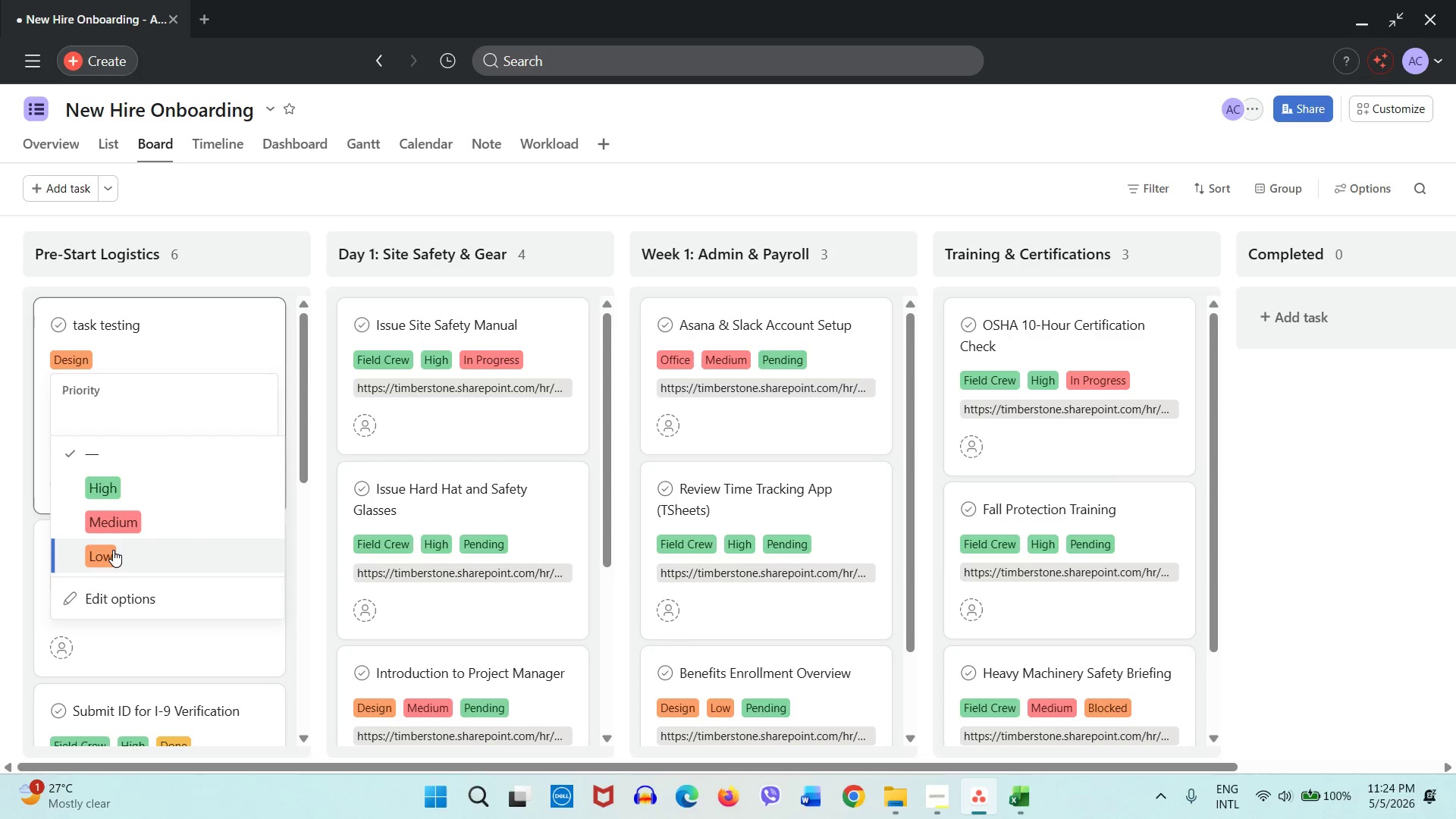 
left_click([111, 550])
 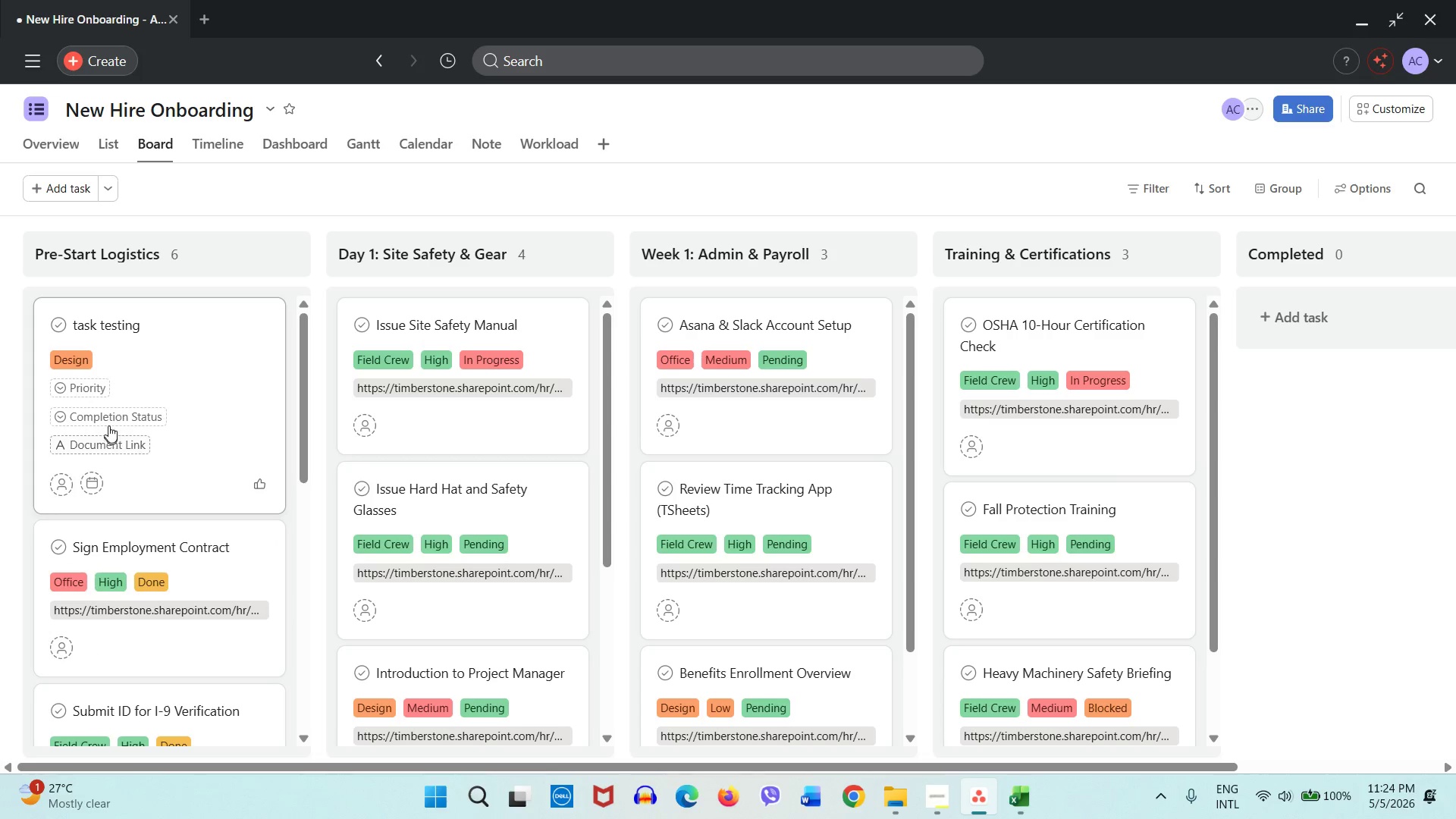 
left_click([113, 419])
 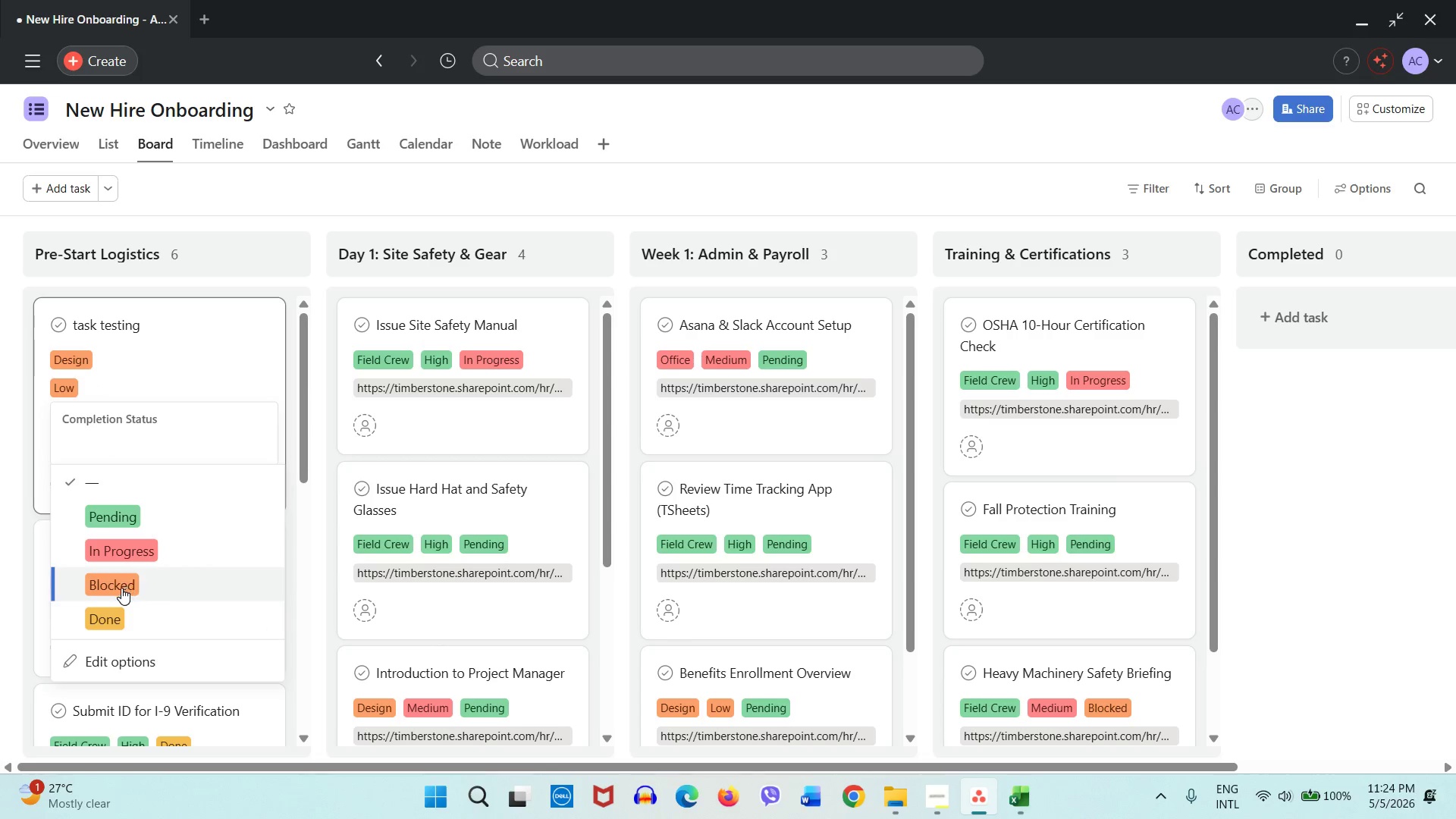 
left_click([120, 588])
 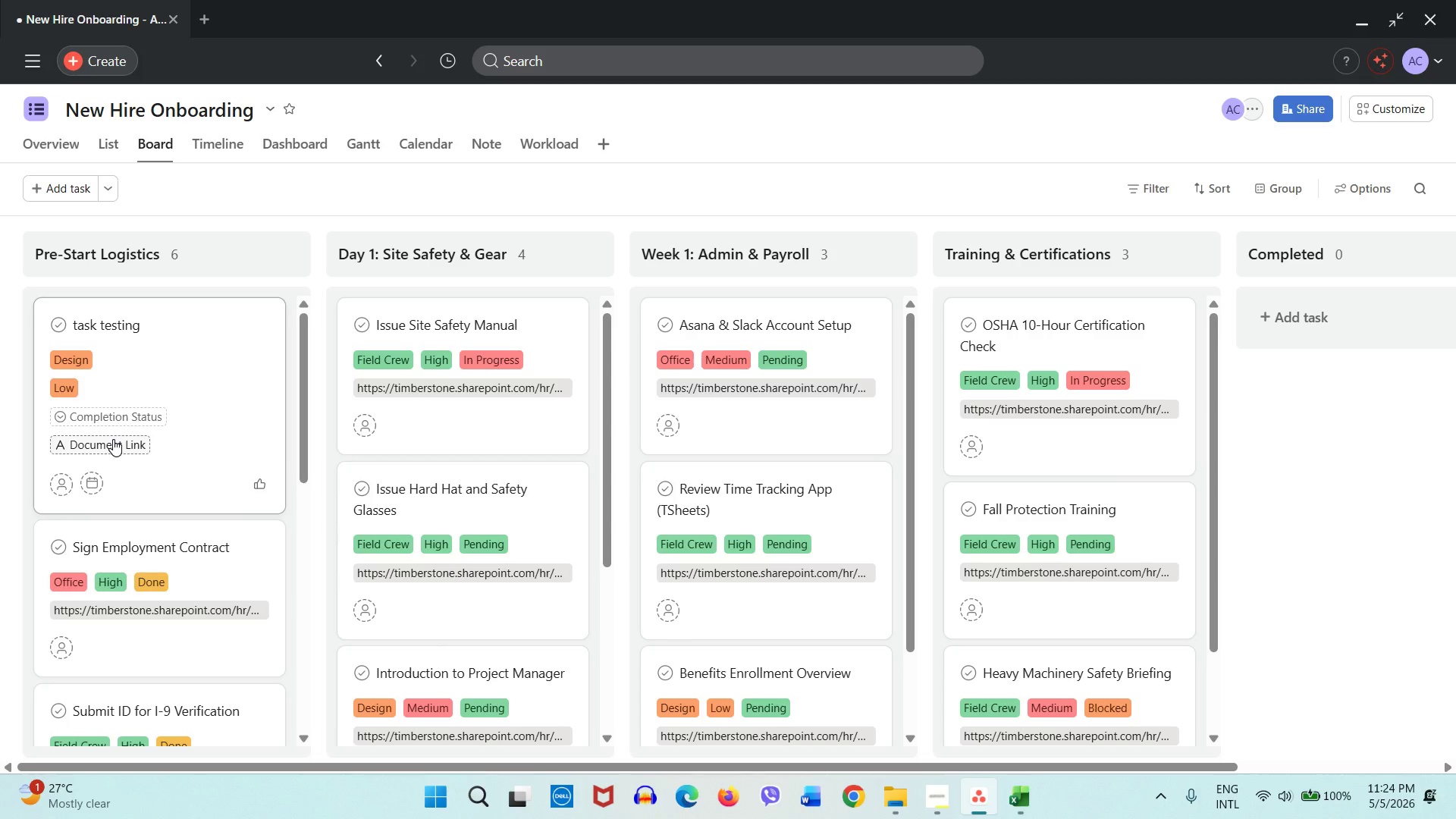 
left_click([100, 446])
 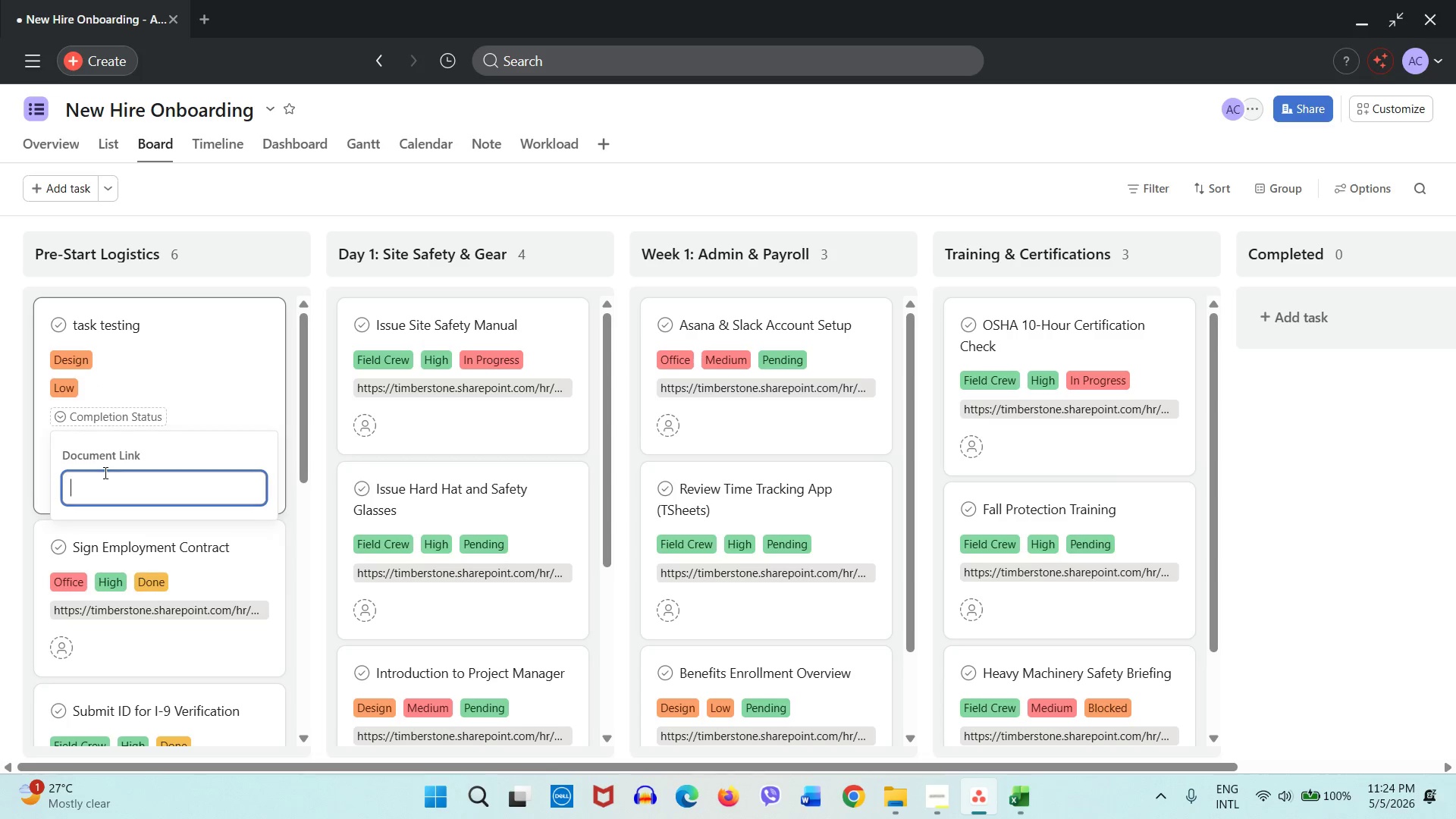 
left_click([105, 421])
 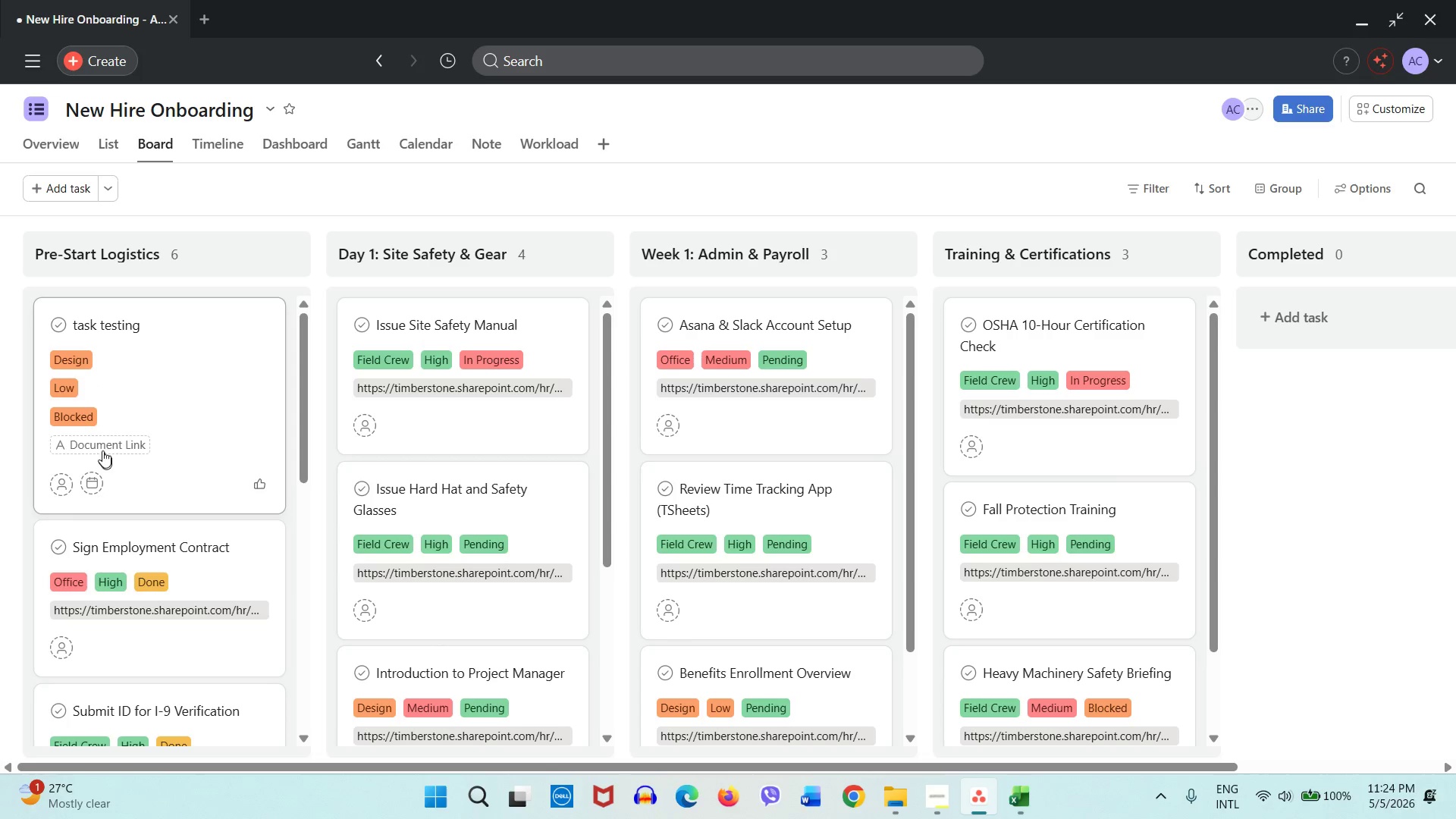 
left_click([99, 433])
 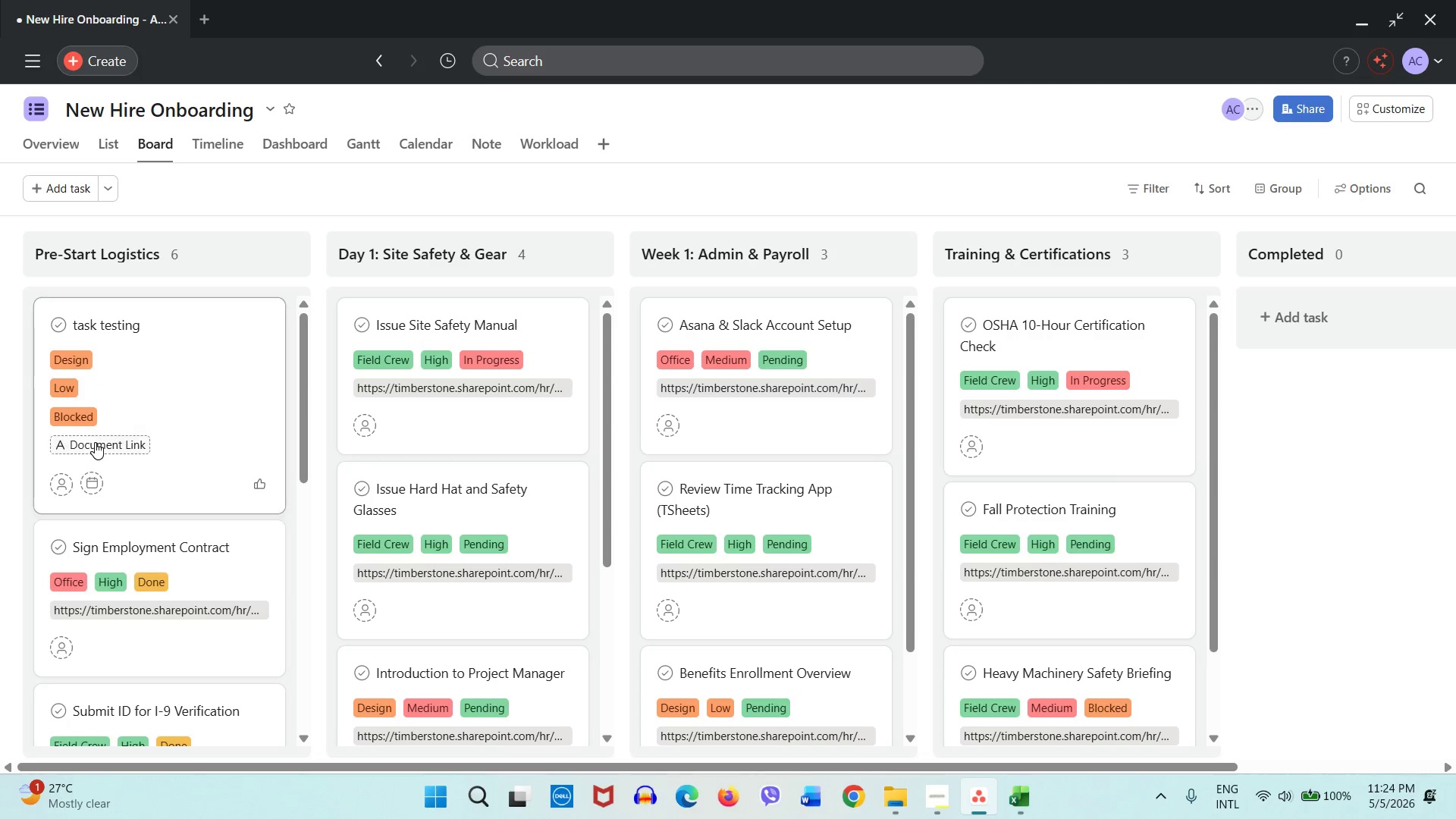 
triple_click([95, 442])
 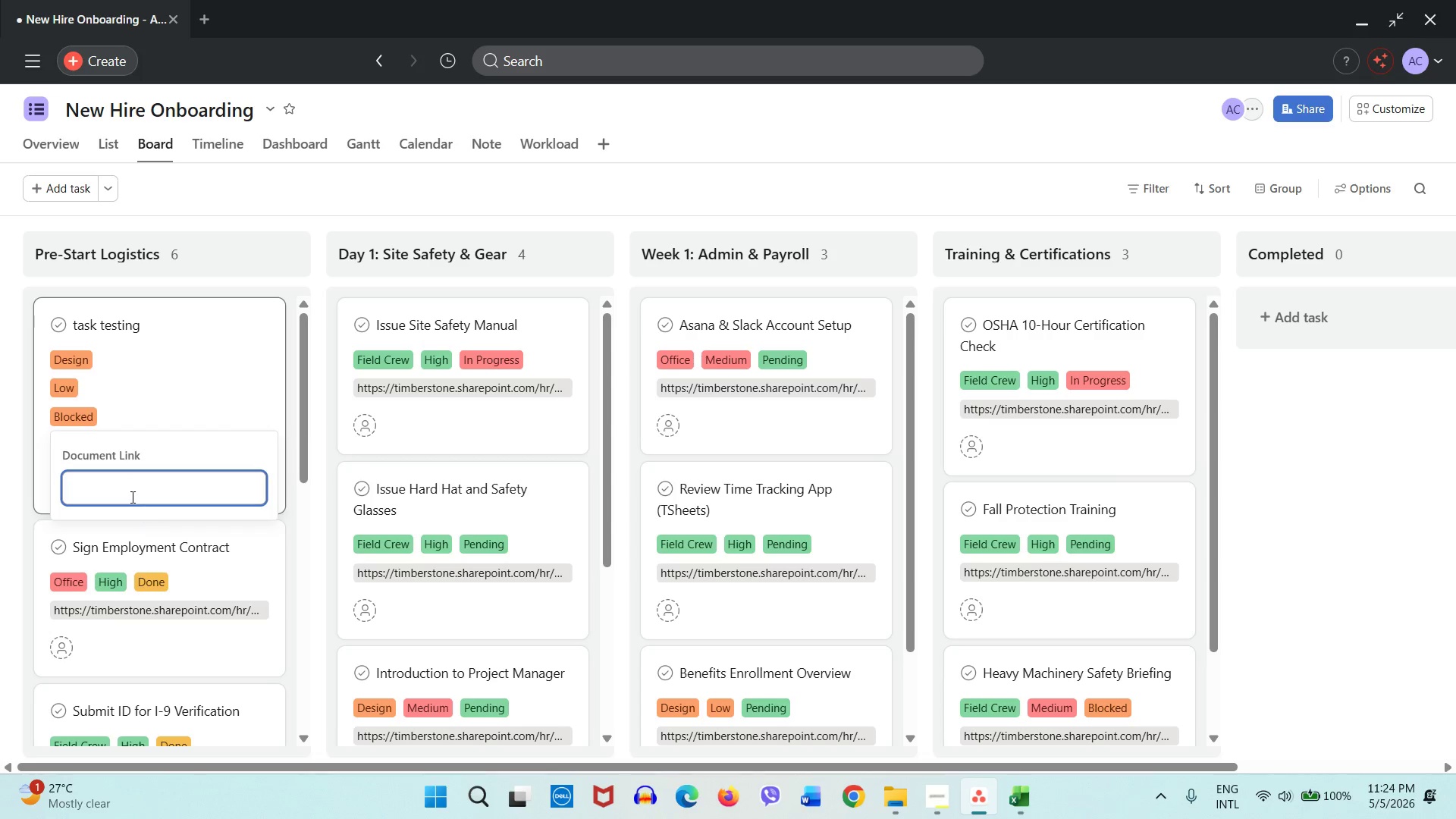 
left_click([131, 492])
 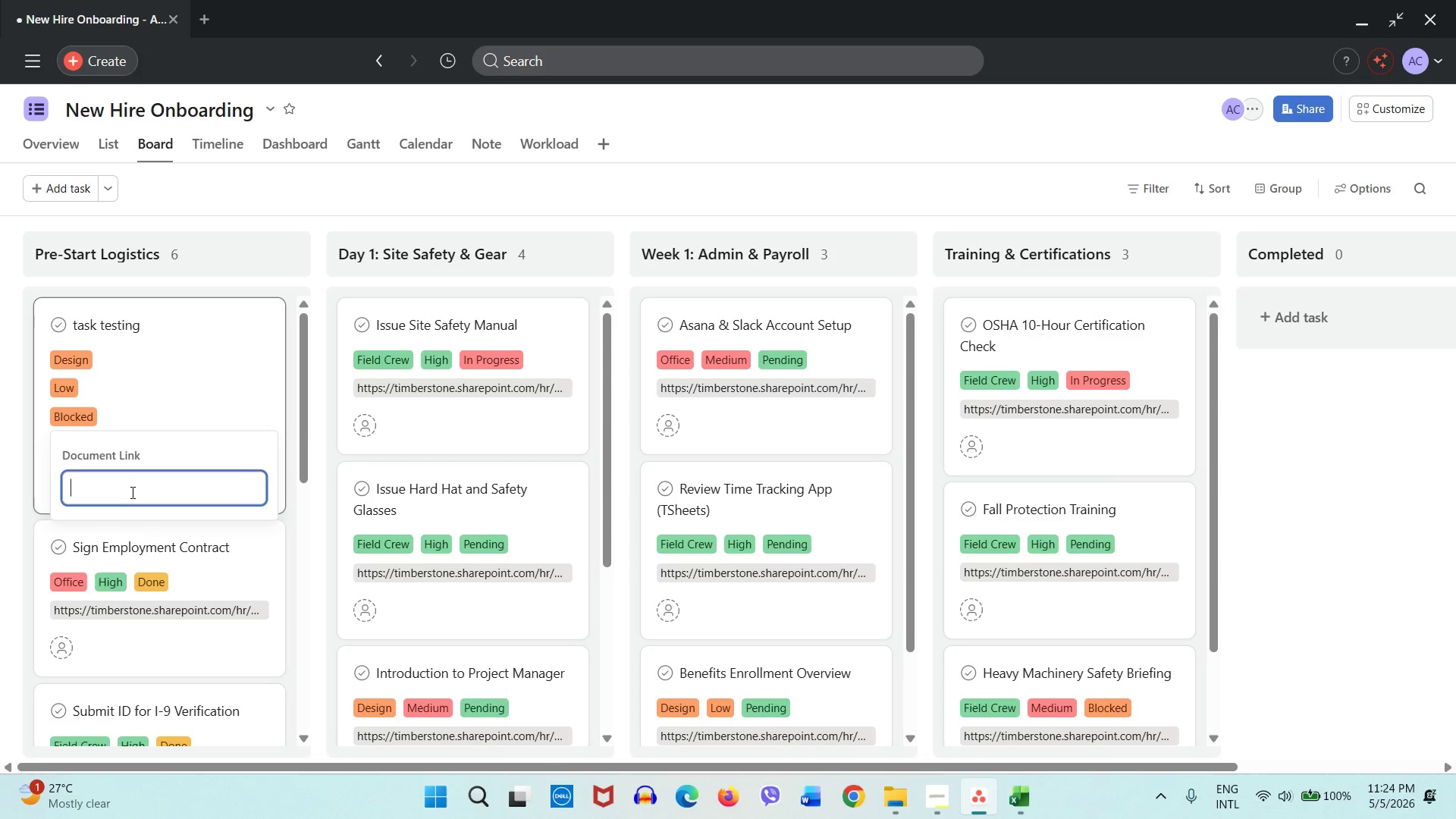 
type(https://)
 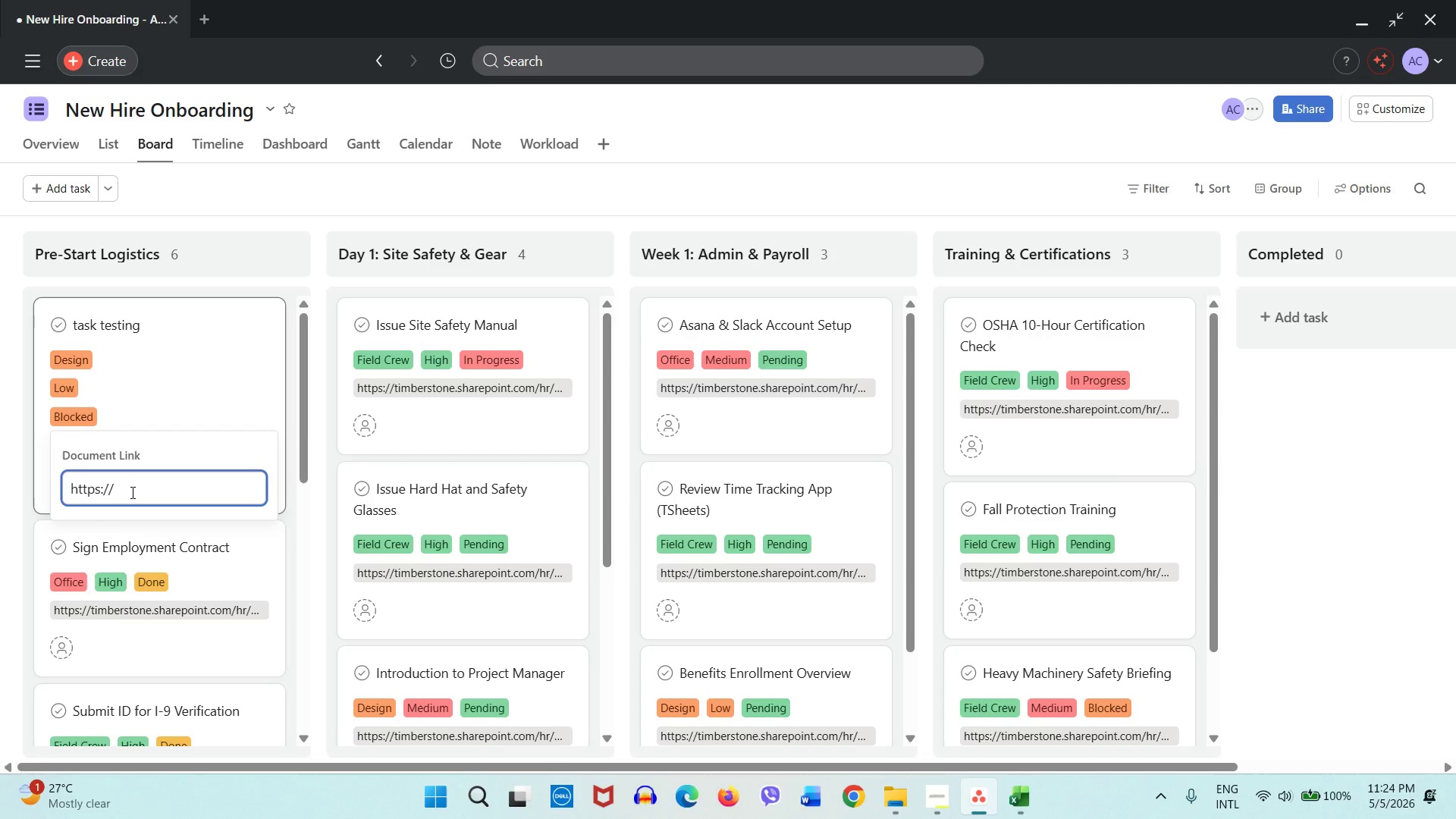 
key(Enter)
 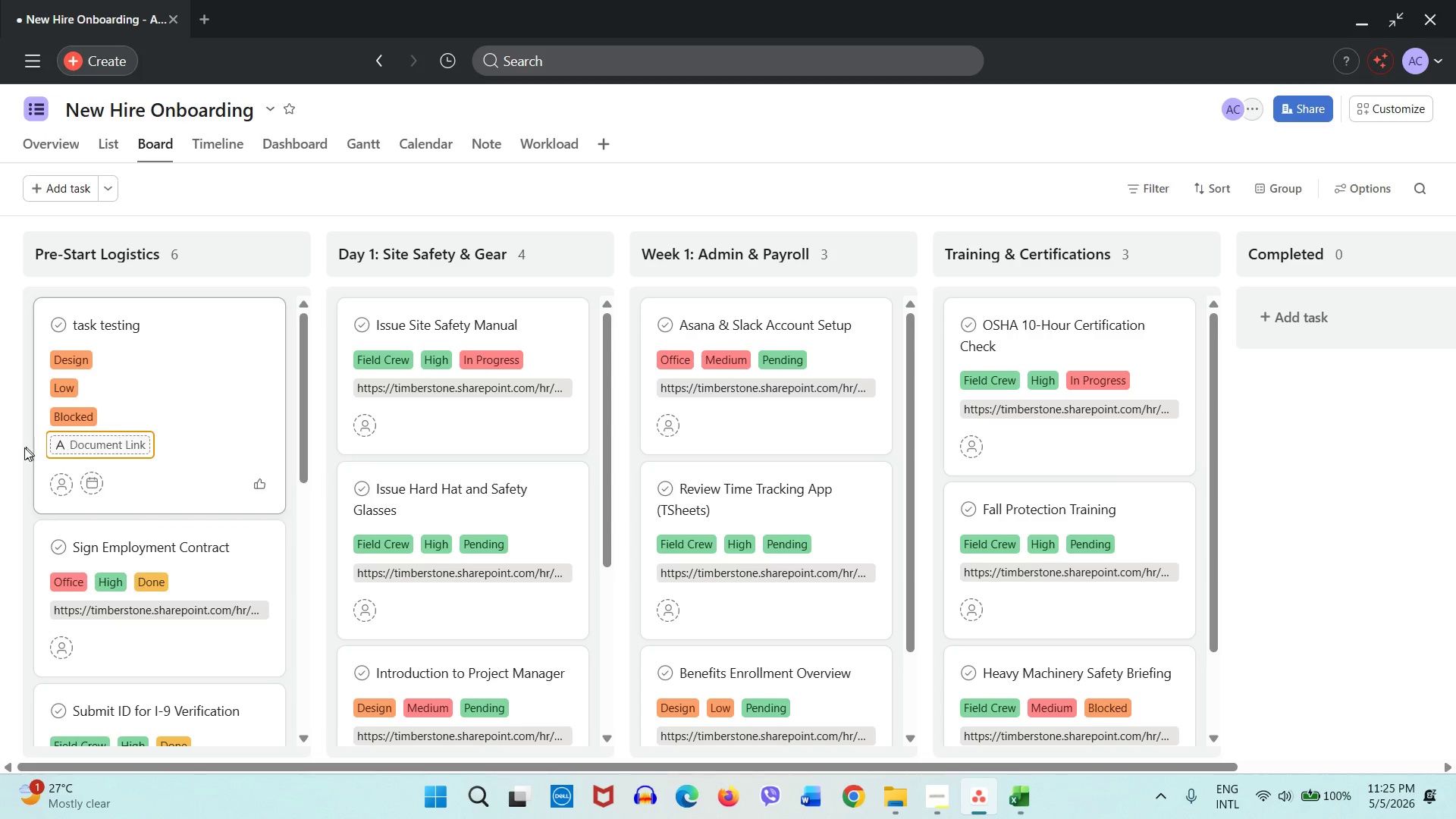 
left_click([21, 448])
 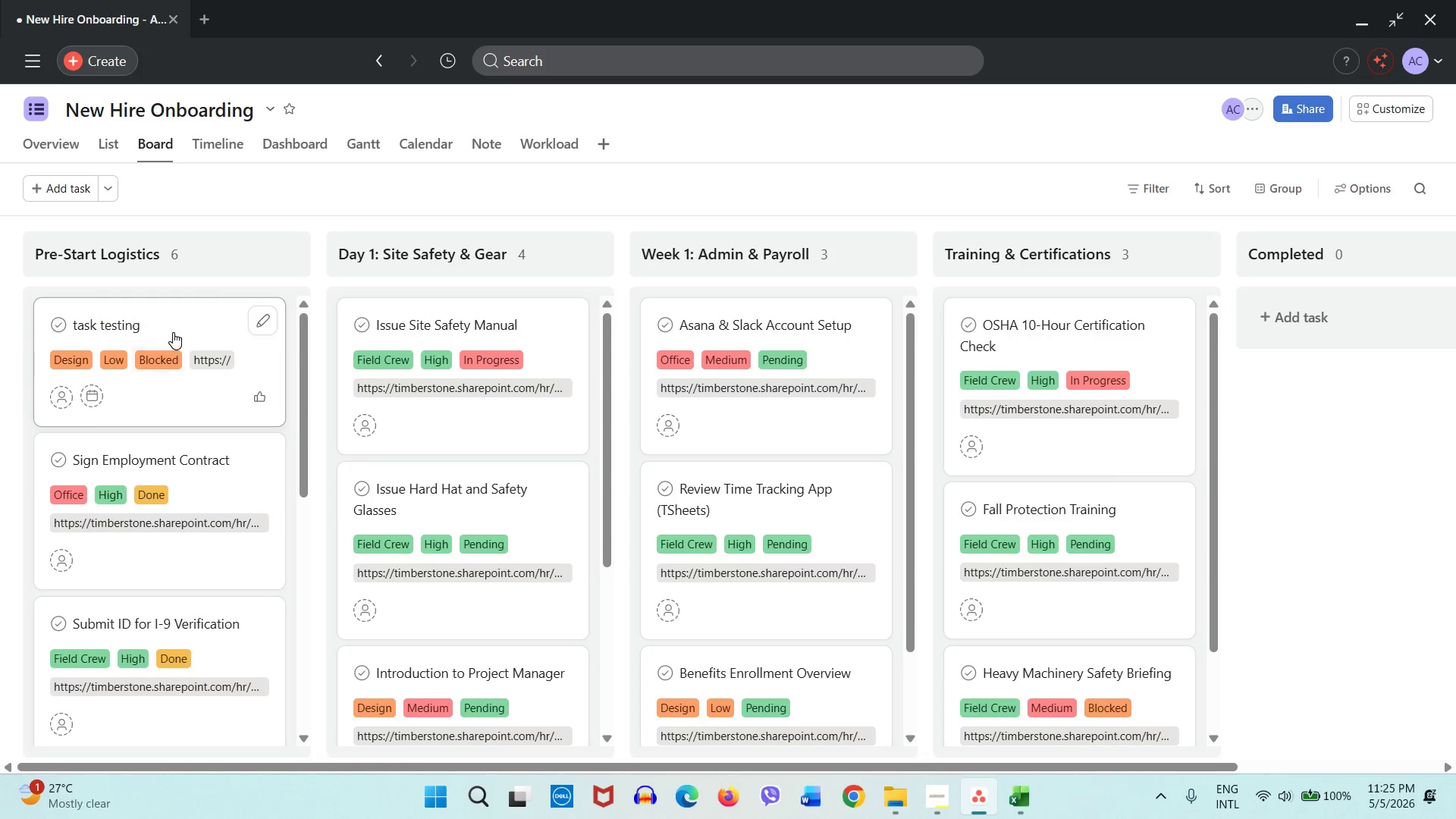 
left_click_drag(start_coordinate=[173, 332], to_coordinate=[1272, 328])
 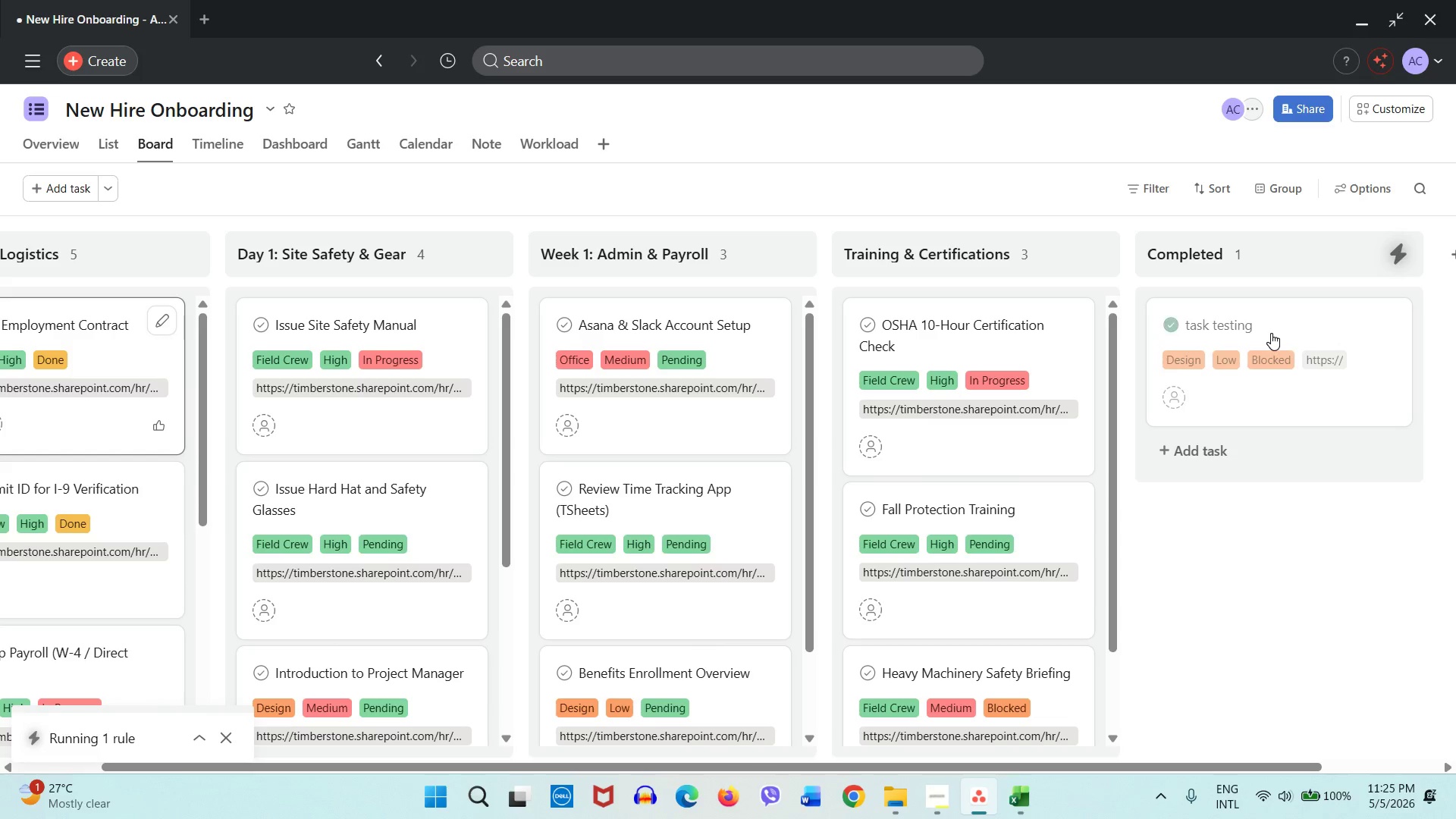 
left_click([1252, 561])
 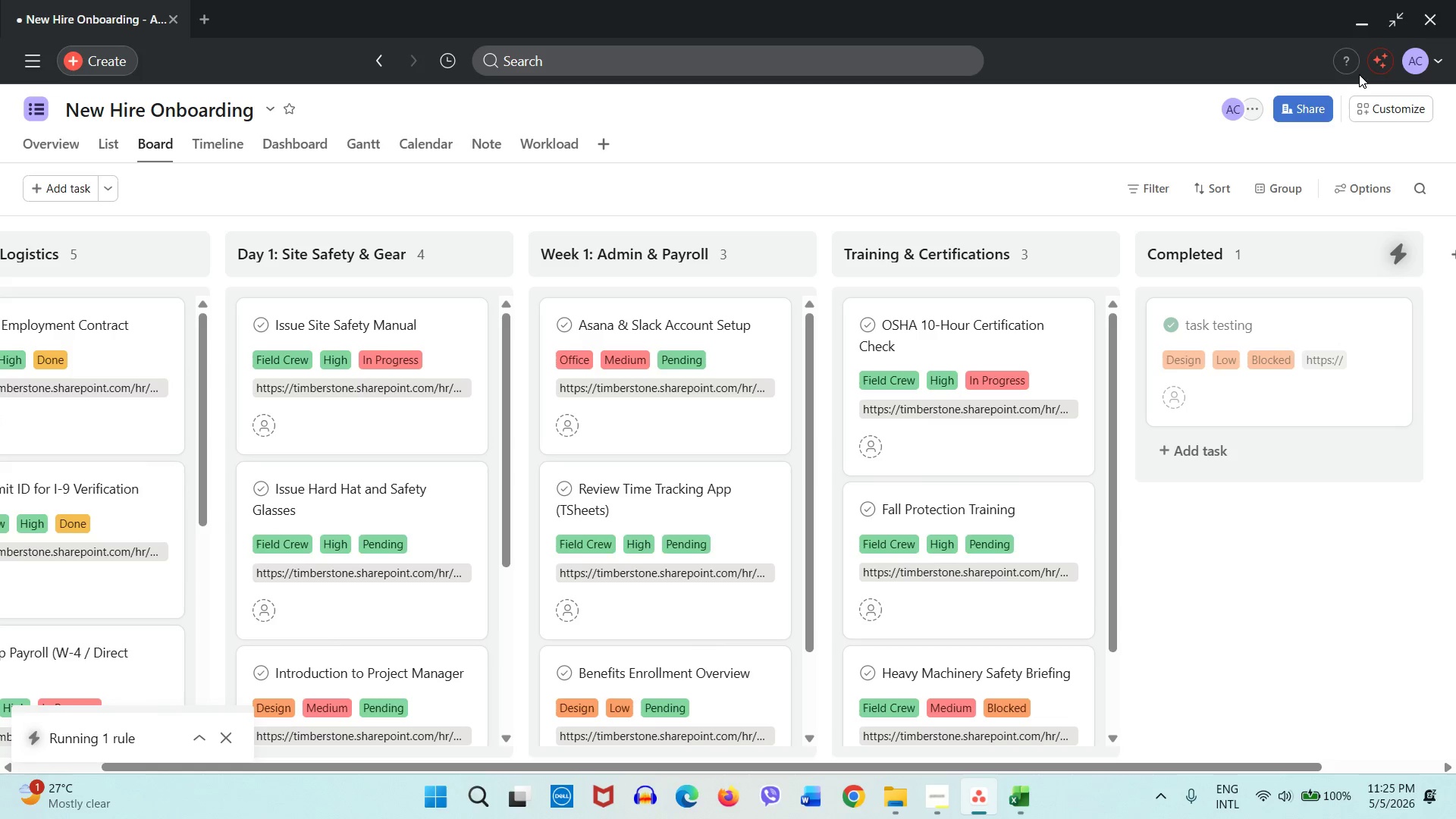 
left_click([1357, 98])
 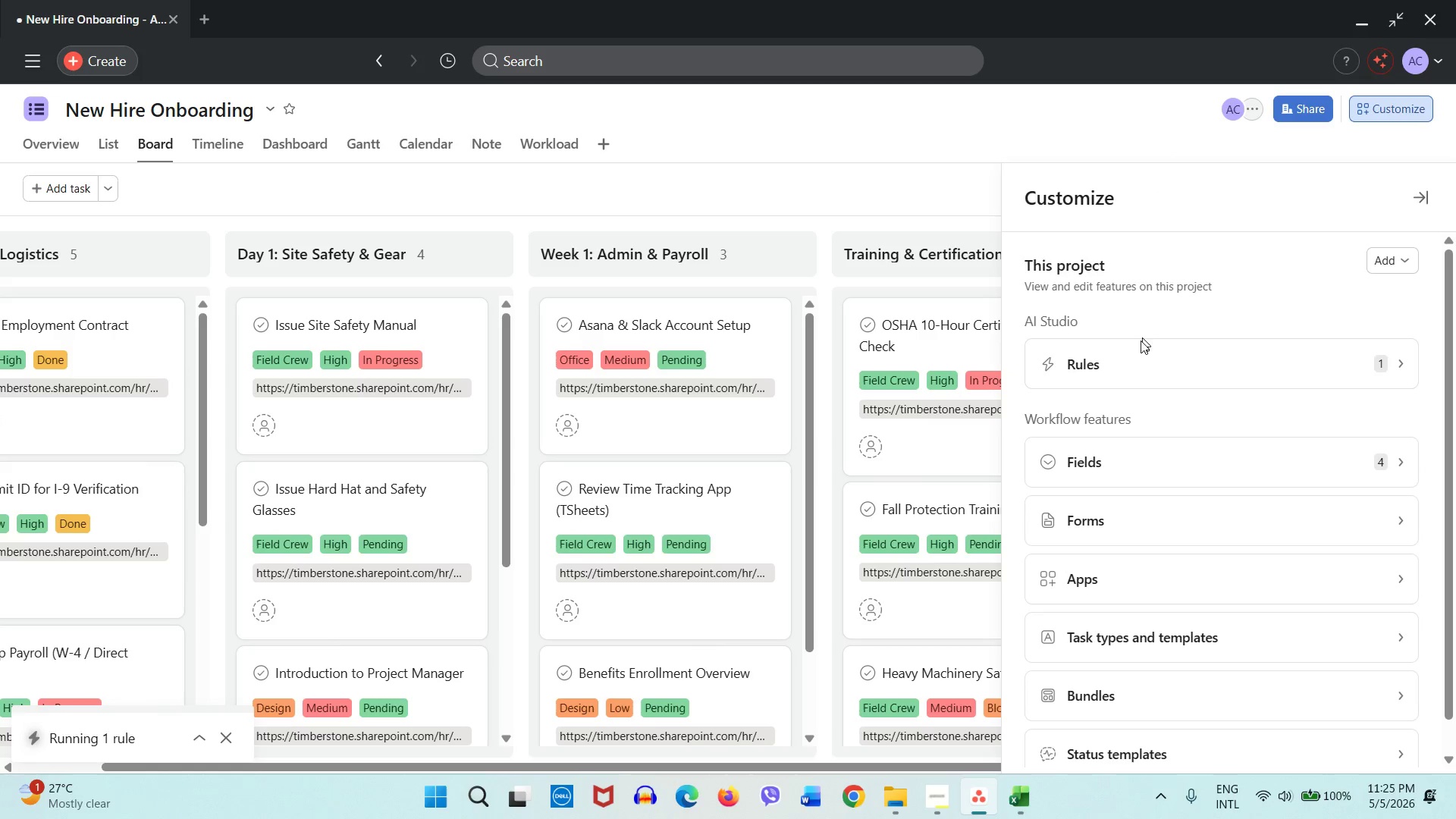 
left_click([1128, 370])
 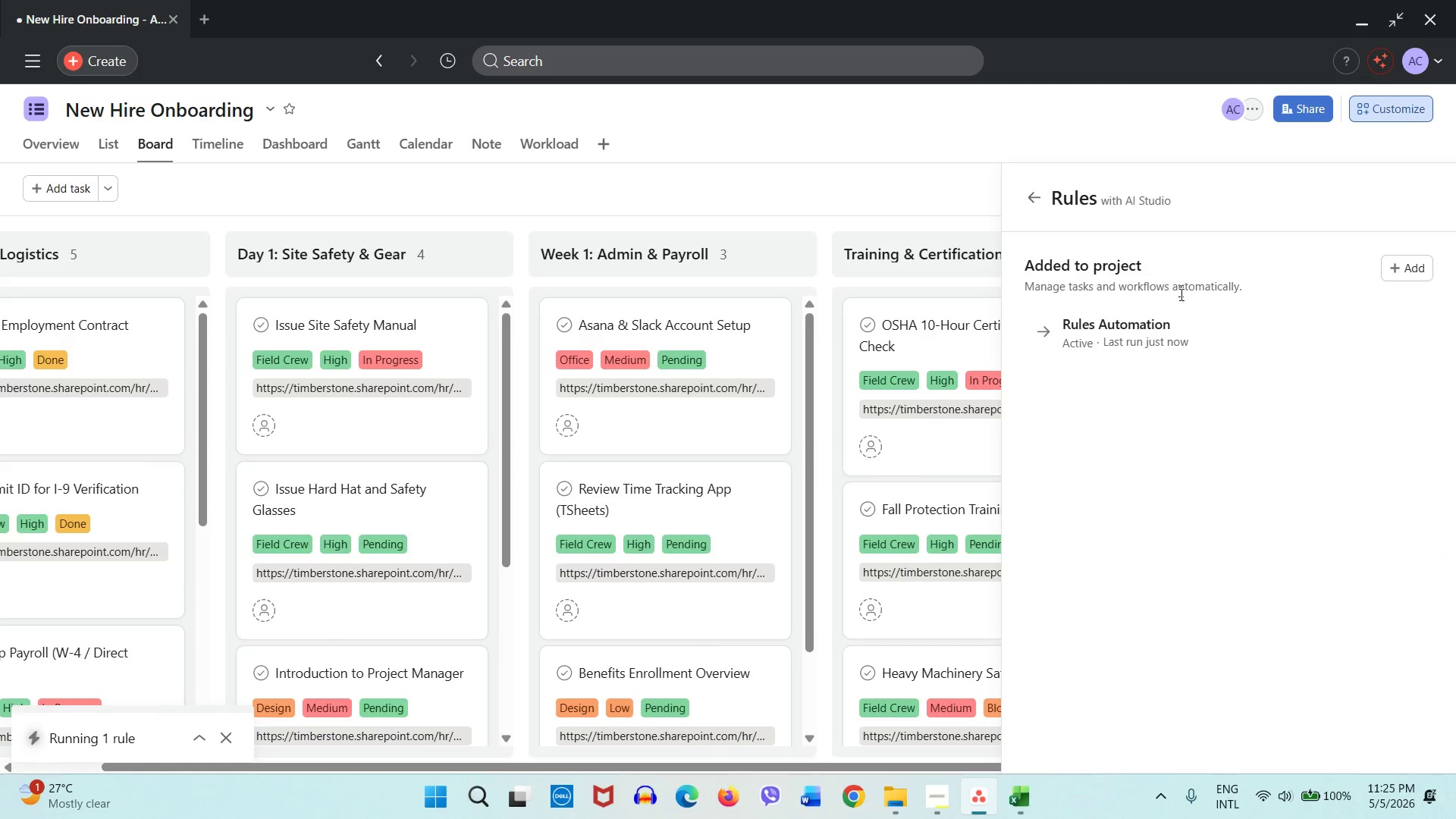 
left_click([1183, 313])
 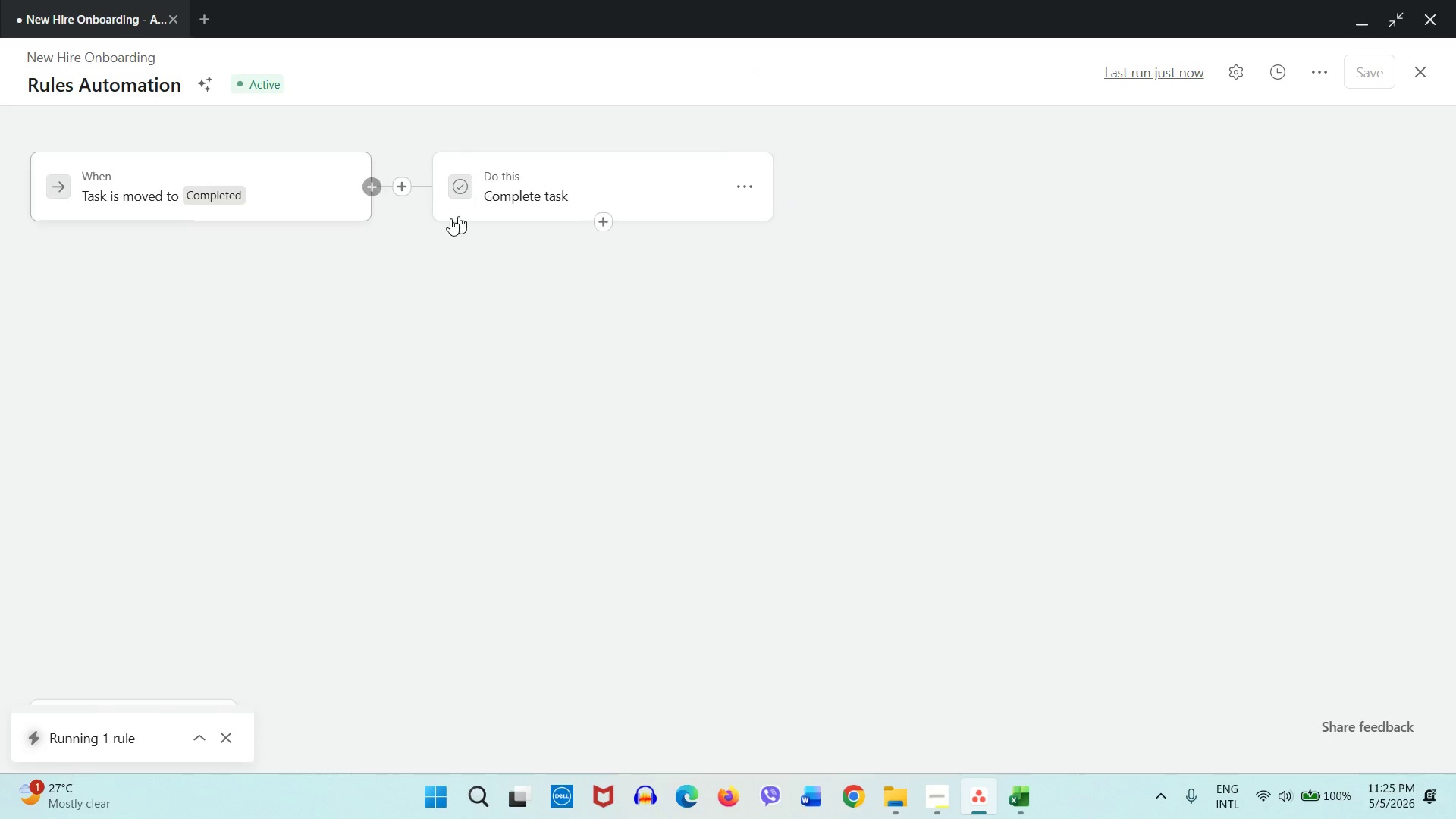 
left_click([400, 187])
 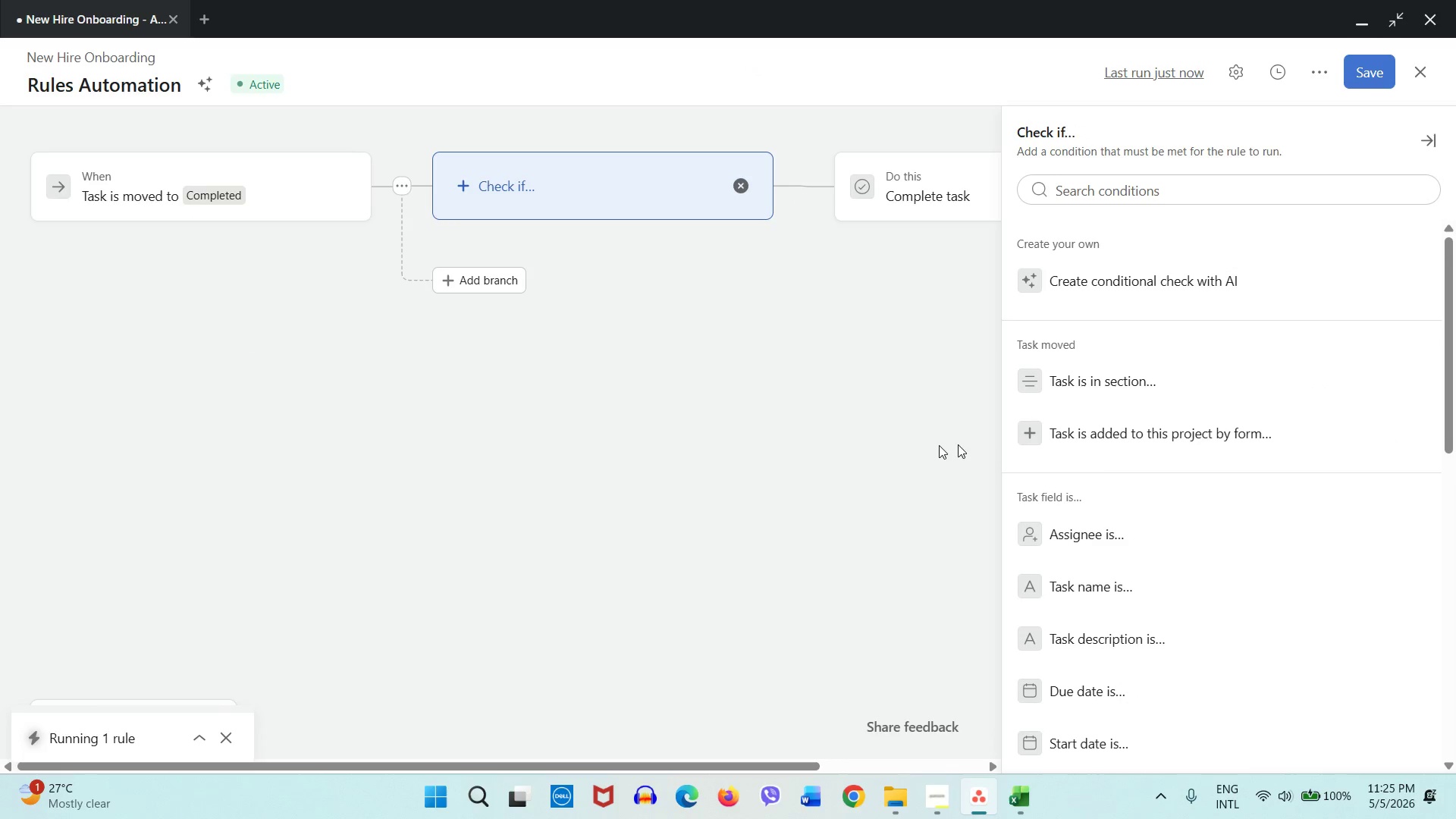 
scroll: coordinate [1137, 469], scroll_direction: down, amount: 10.0
 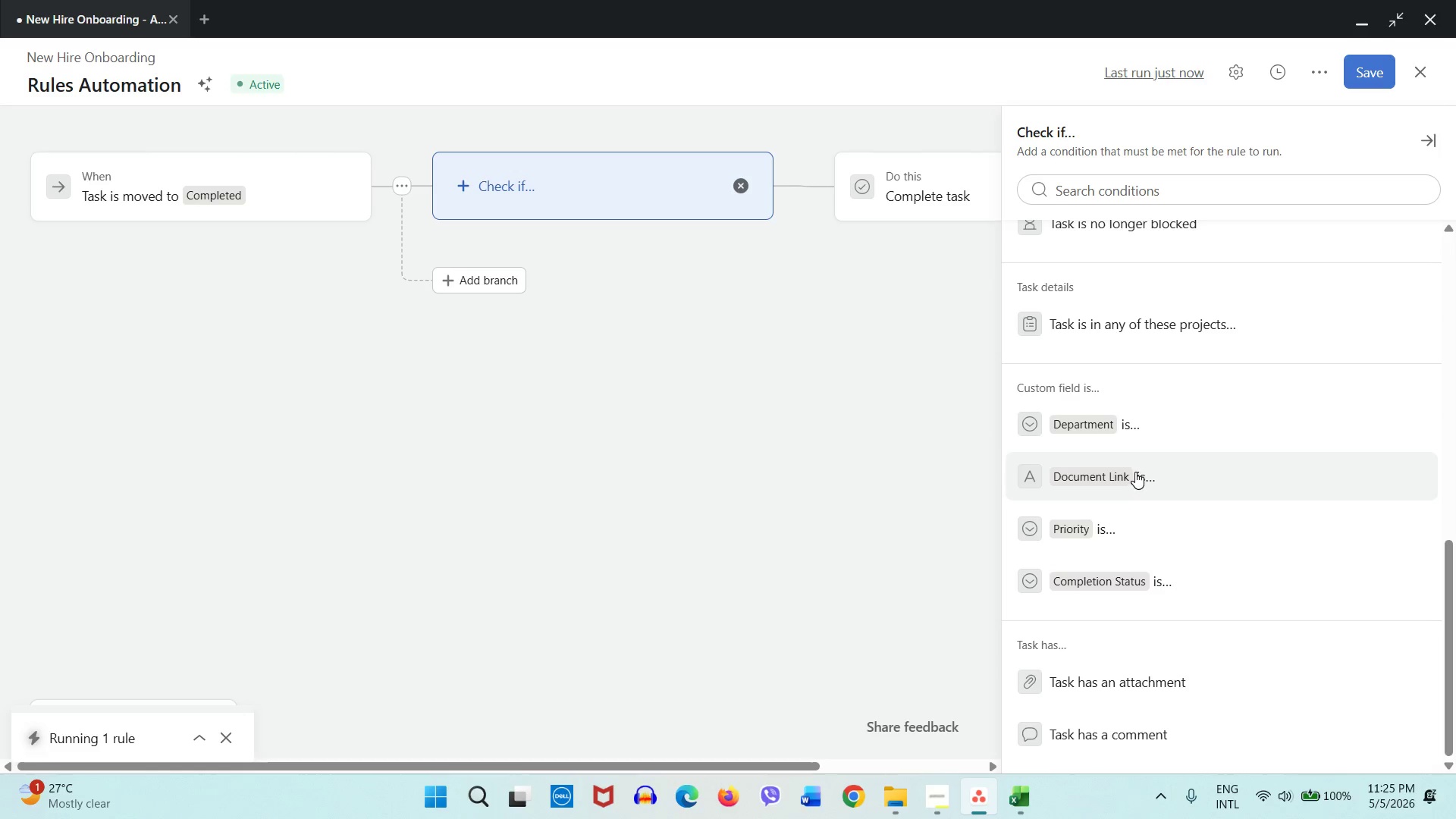 
scroll: coordinate [1135, 472], scroll_direction: up, amount: 9.0
 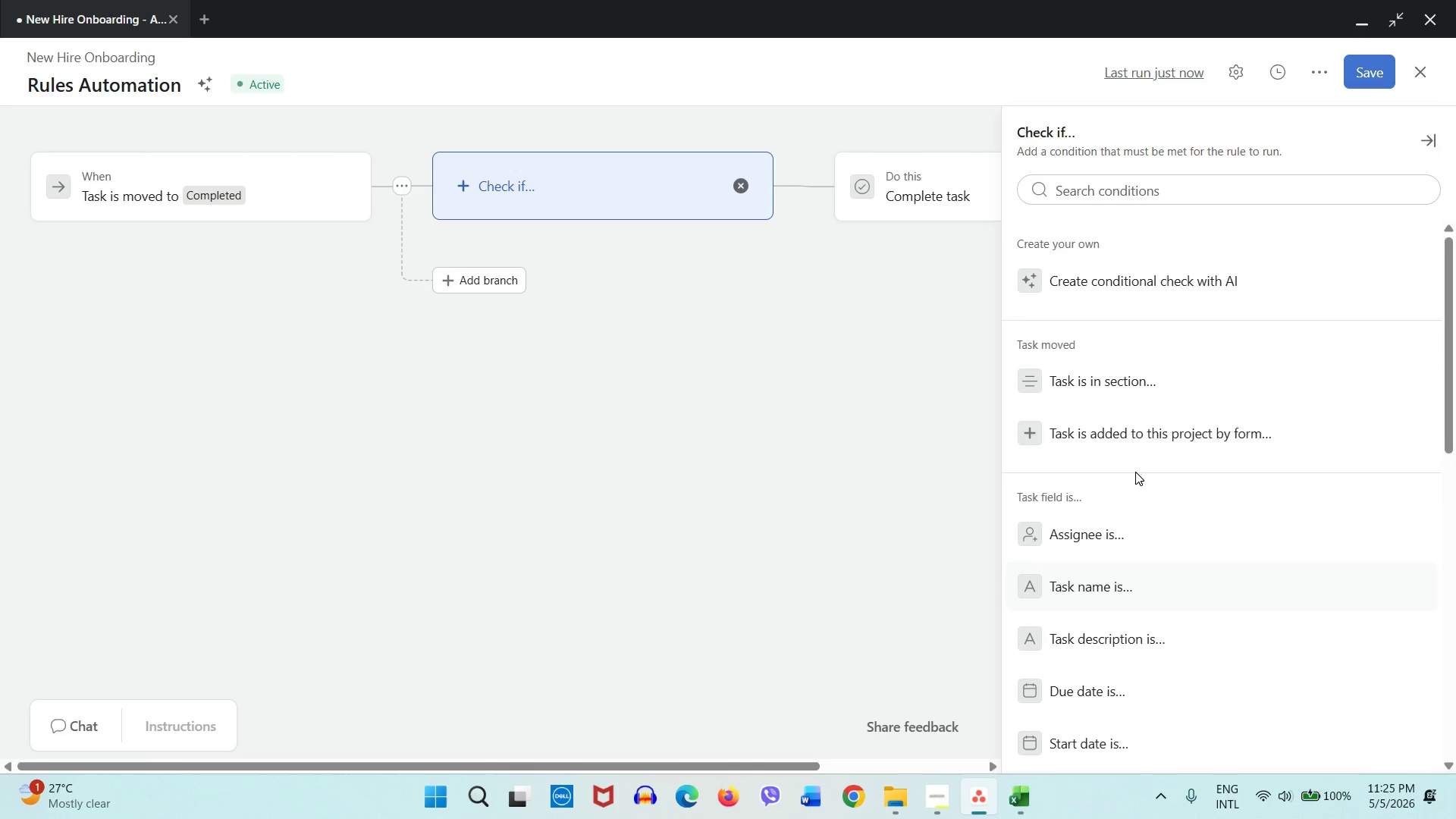 
scroll: coordinate [1096, 453], scroll_direction: down, amount: 7.0
 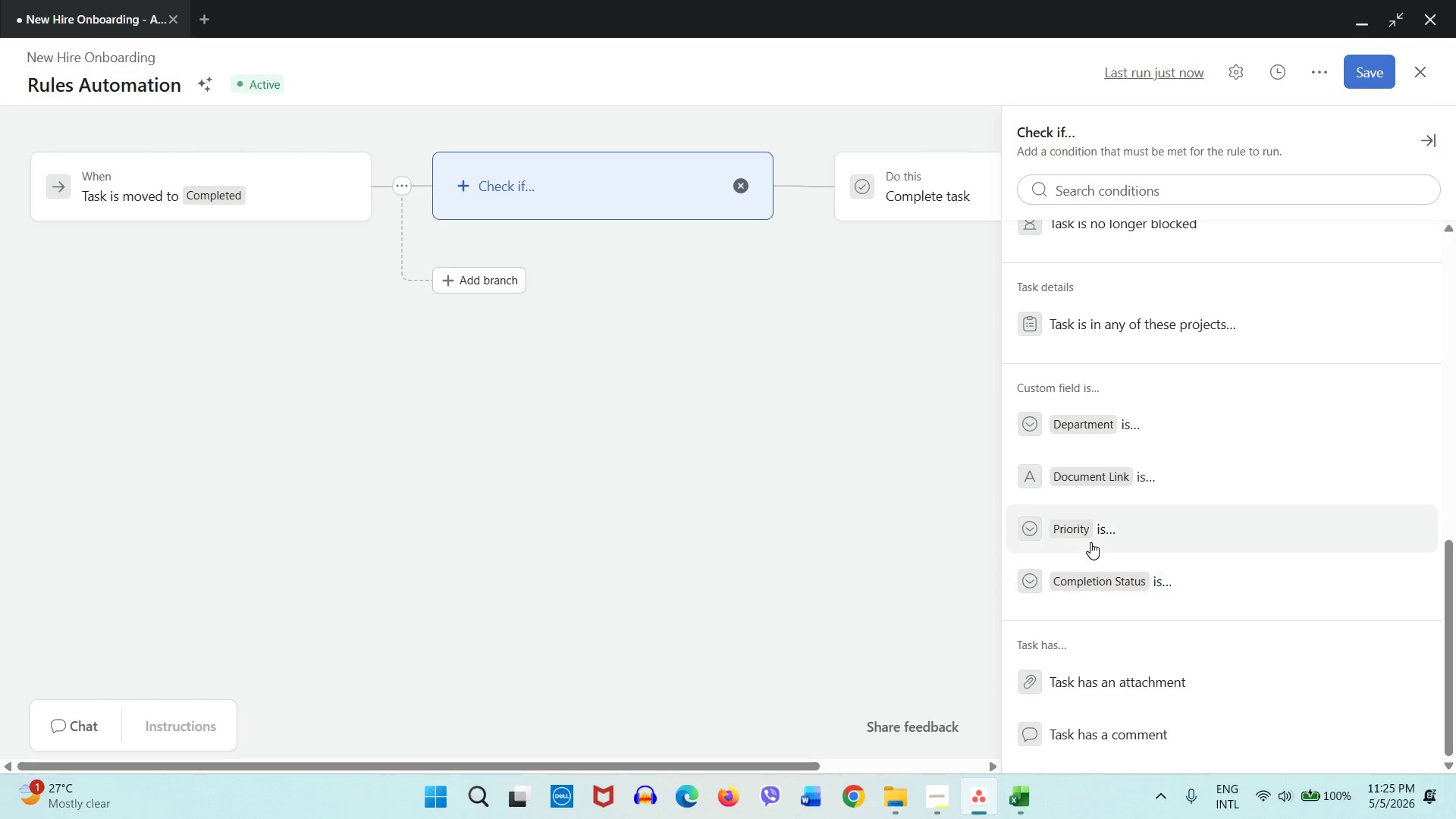 
scroll: coordinate [1090, 542], scroll_direction: up, amount: 9.0
 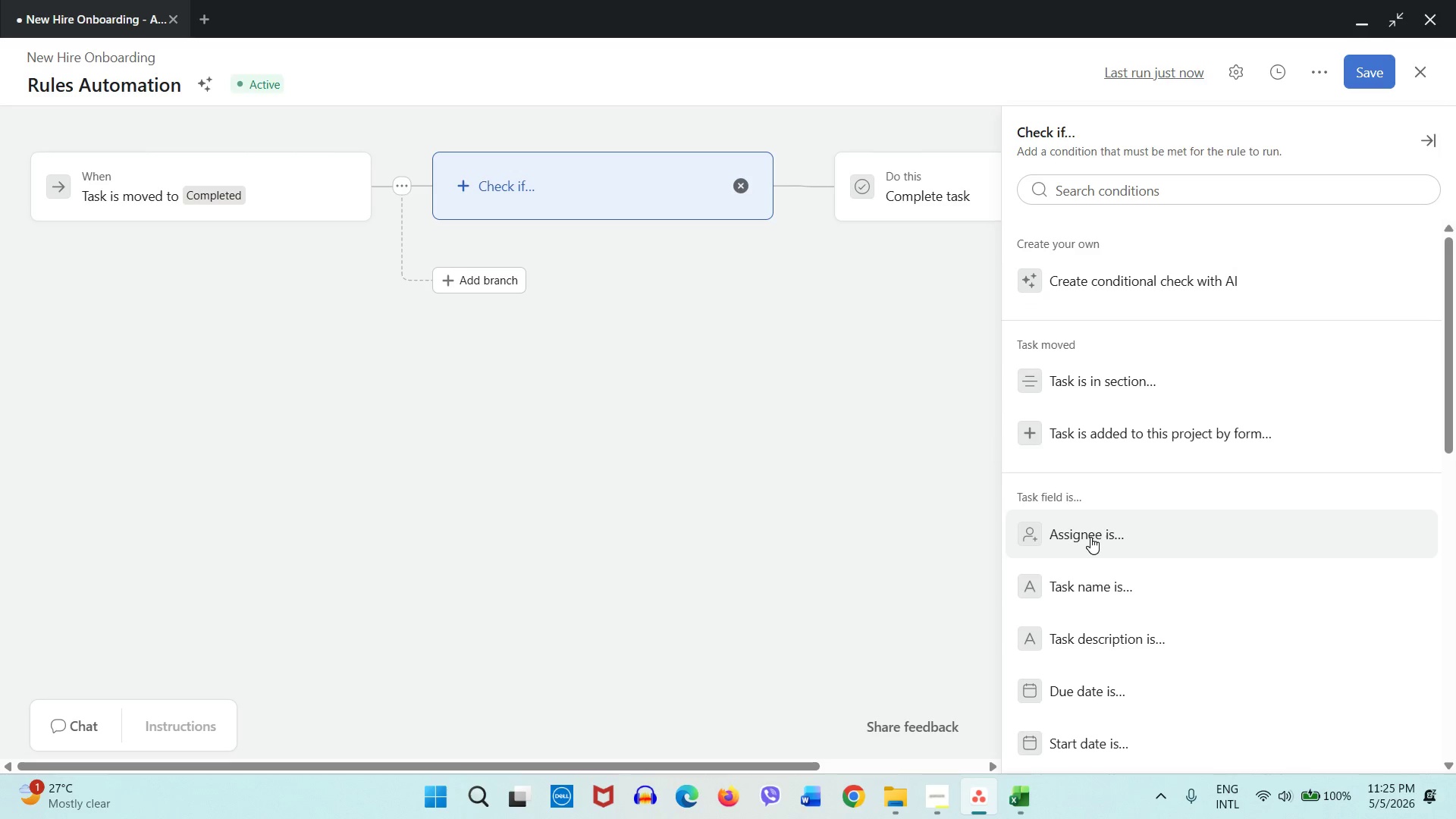 
left_click([1099, 401])
 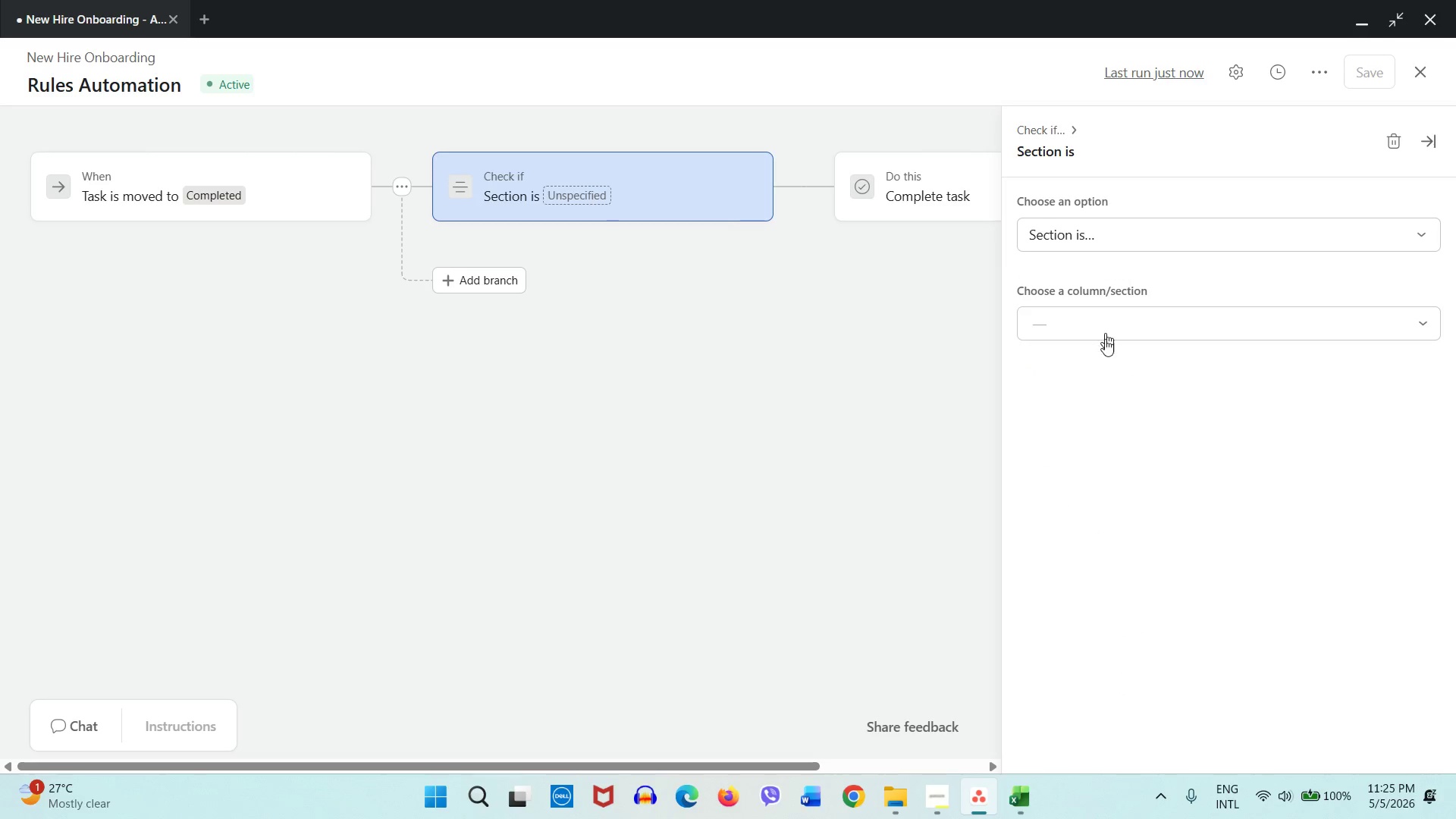 
left_click([1105, 312])
 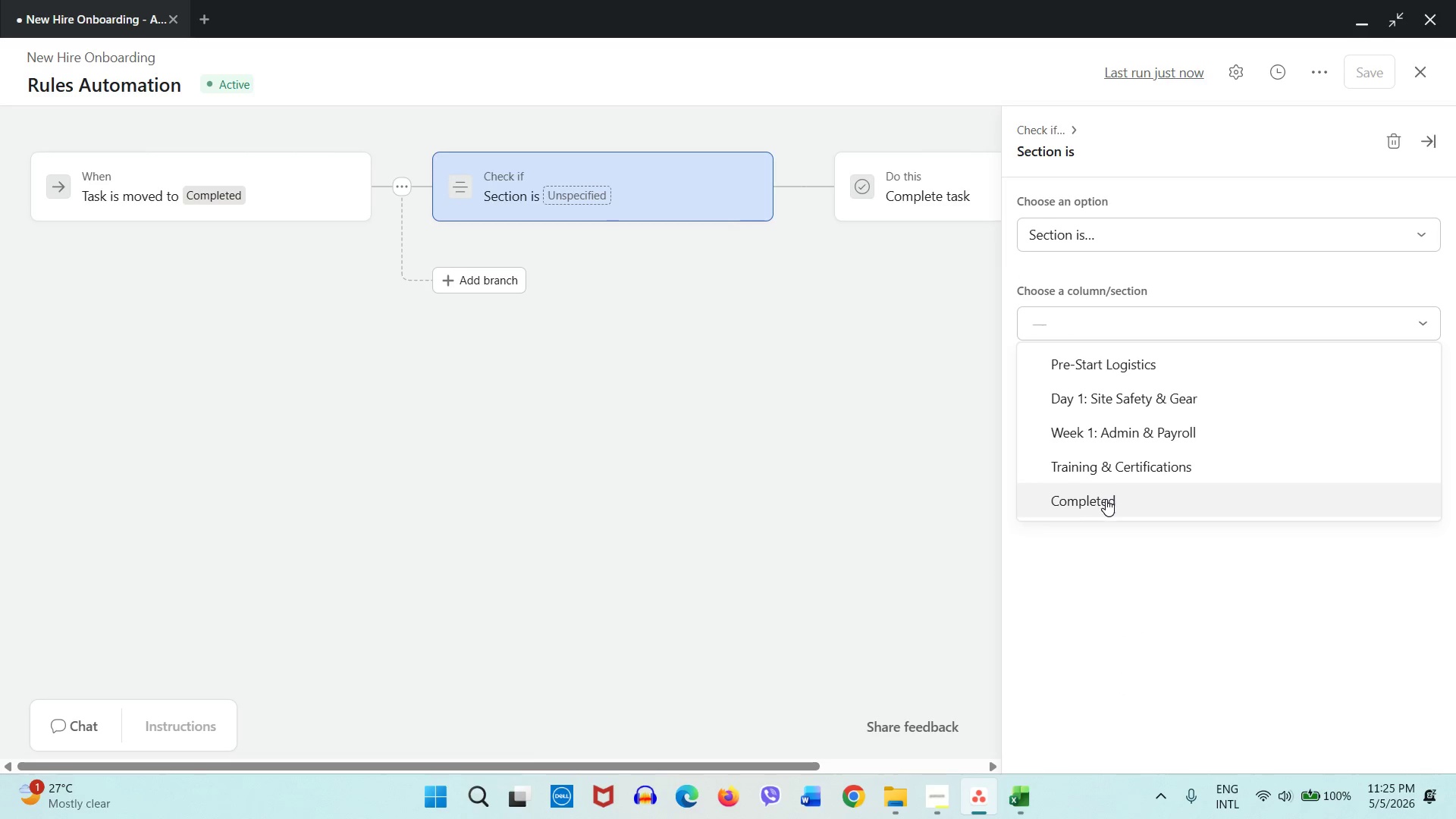 
left_click([937, 353])
 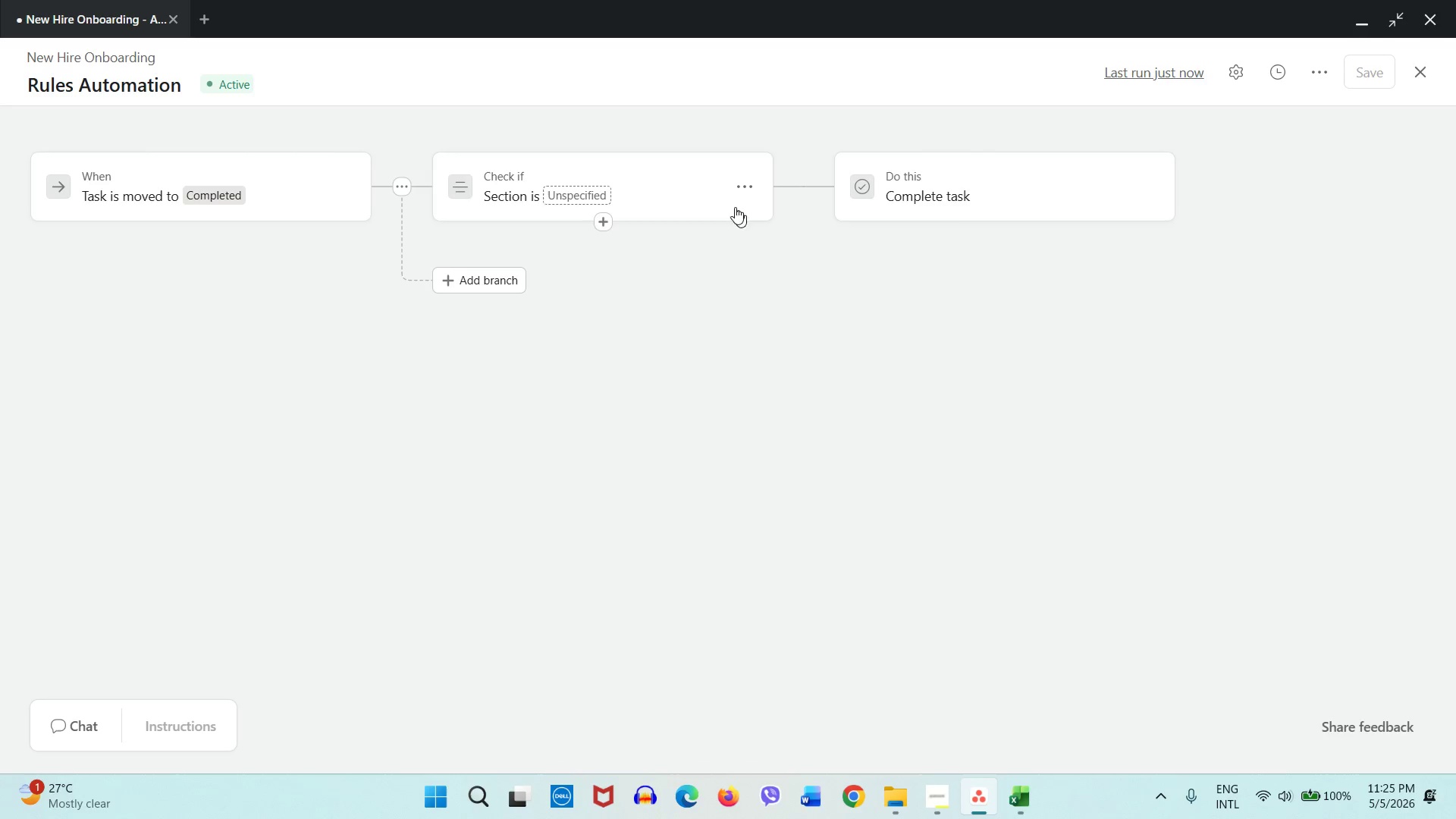 
left_click([720, 199])
 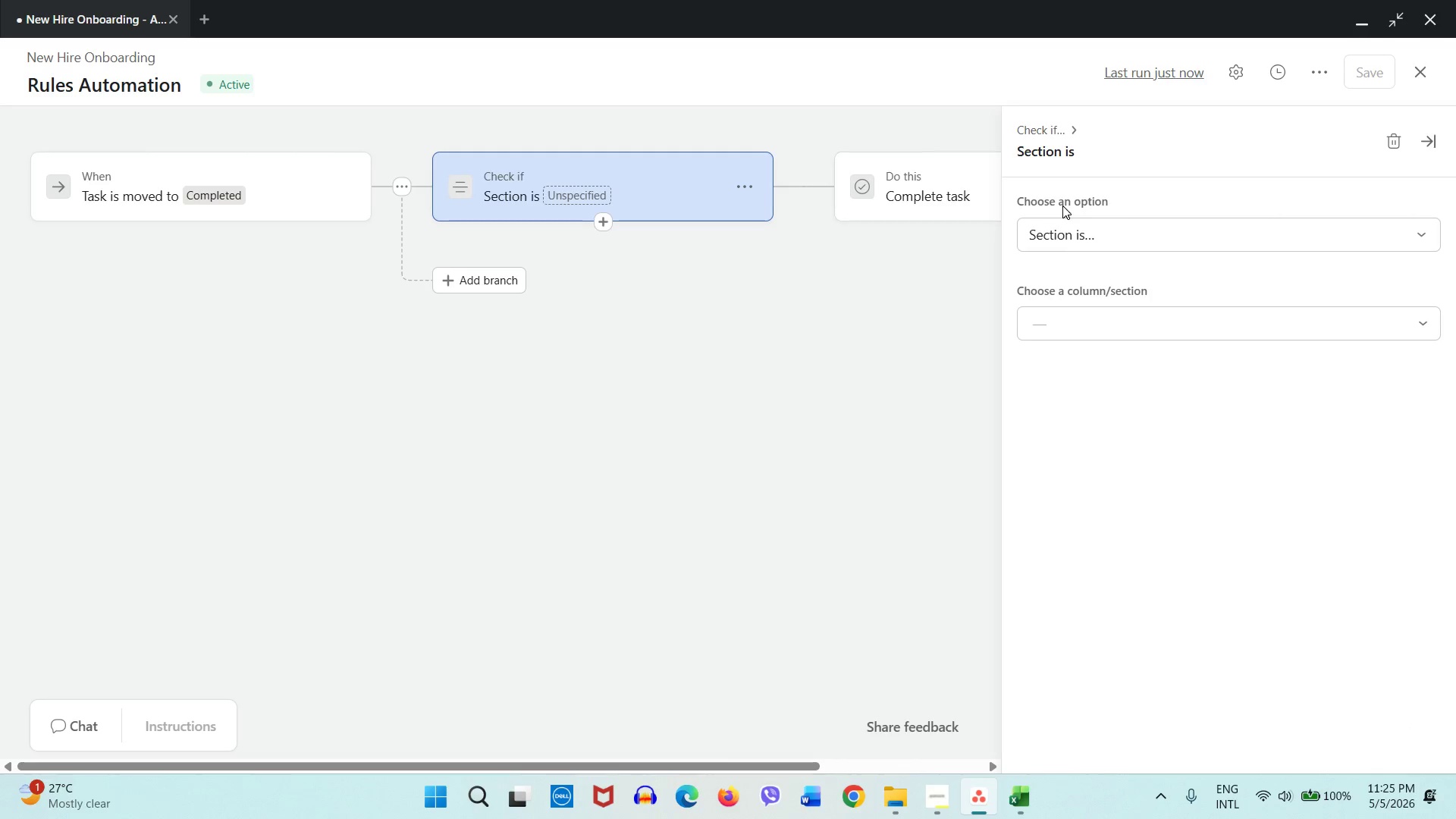 
left_click([1119, 256])
 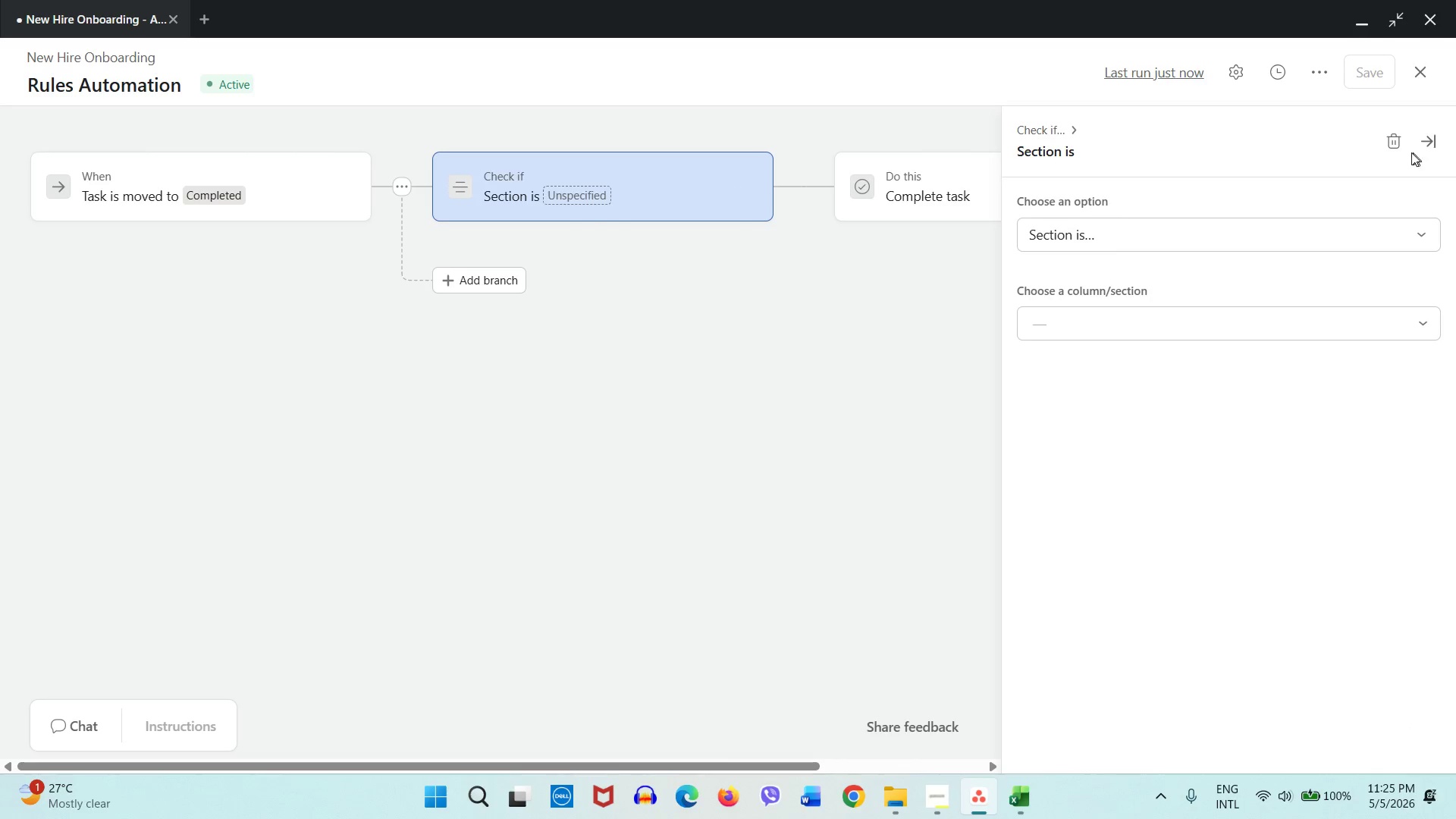 
left_click([1387, 142])
 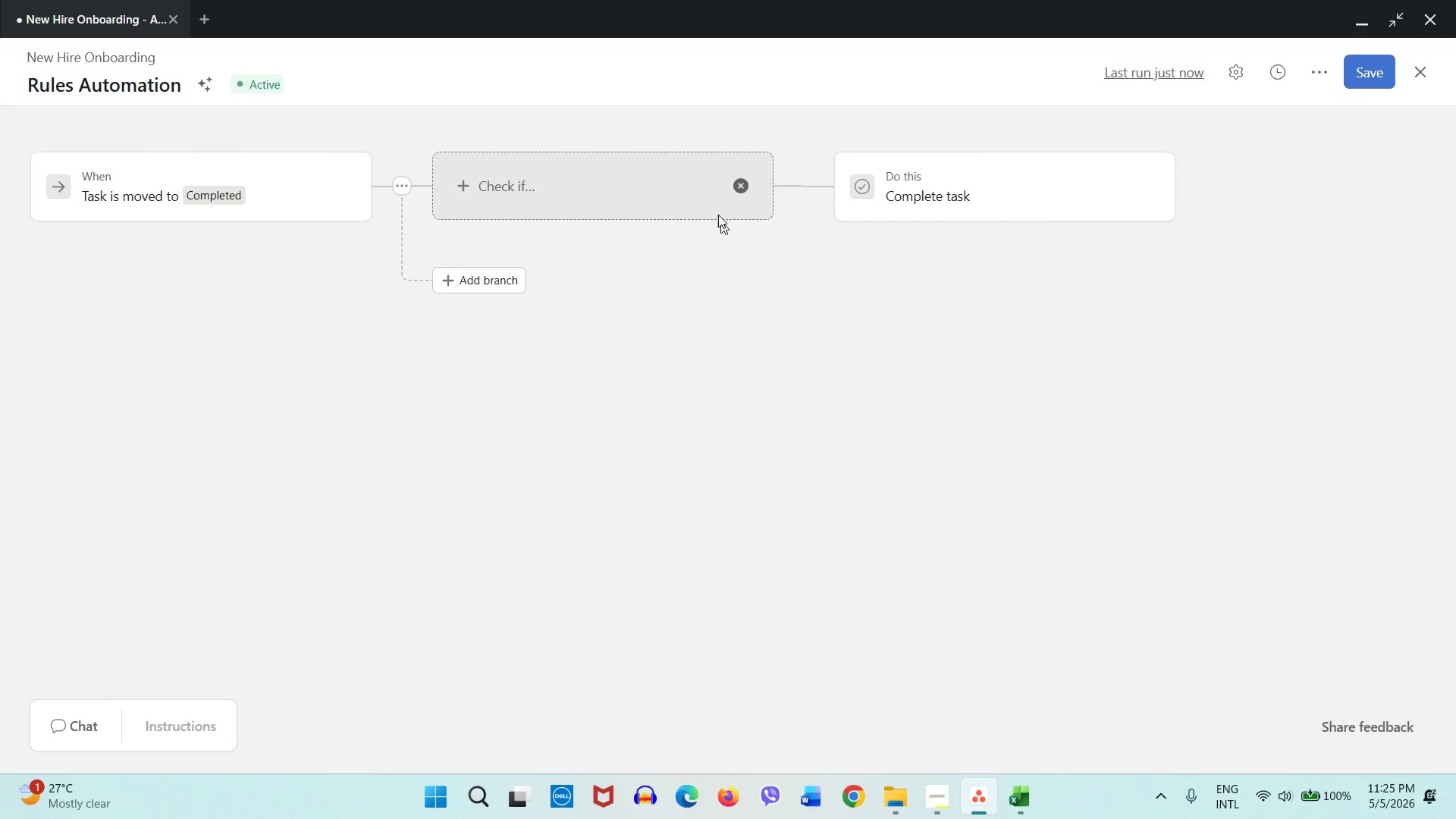 
left_click([669, 171])
 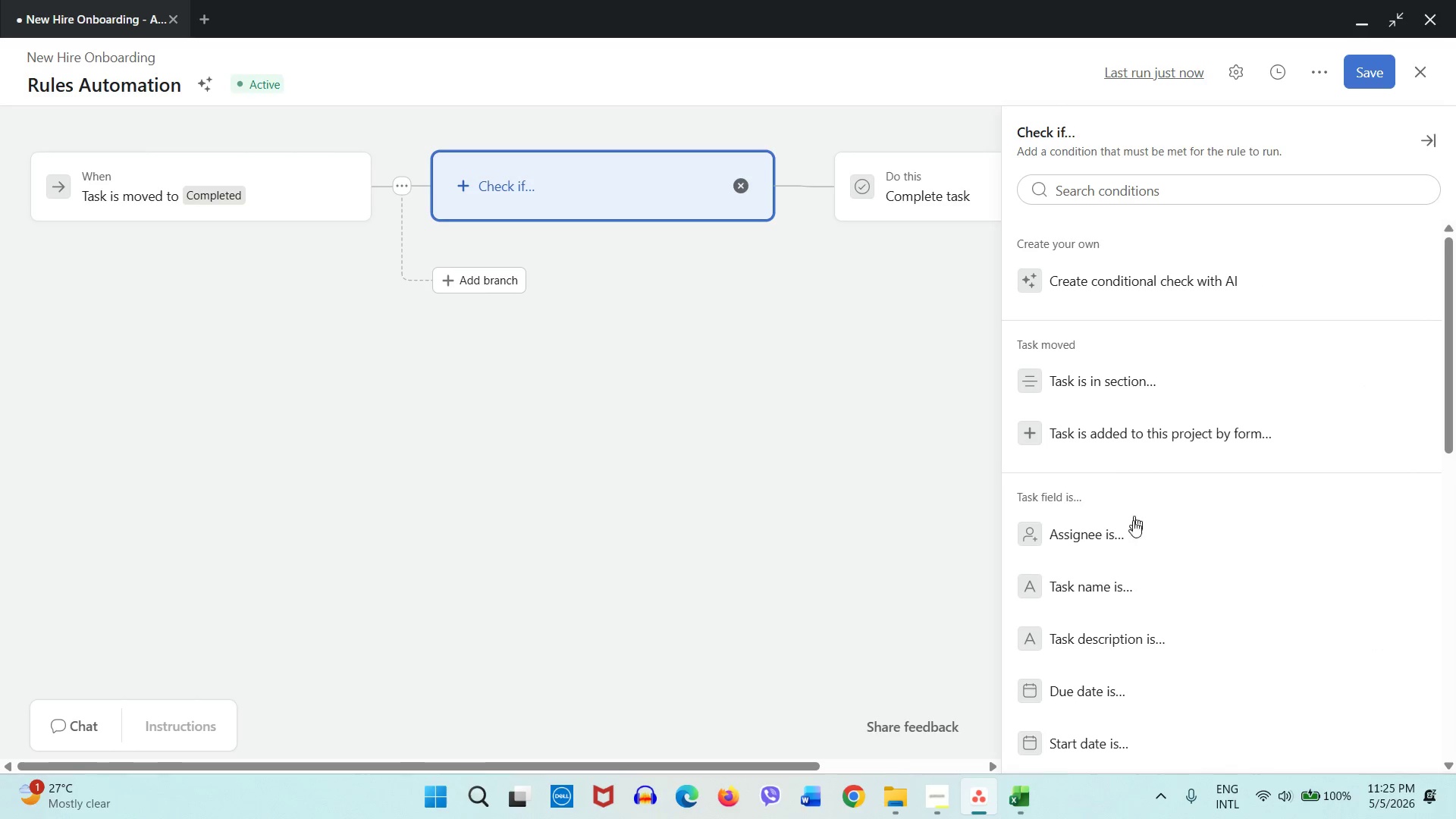 
scroll: coordinate [1117, 535], scroll_direction: down, amount: 4.0
 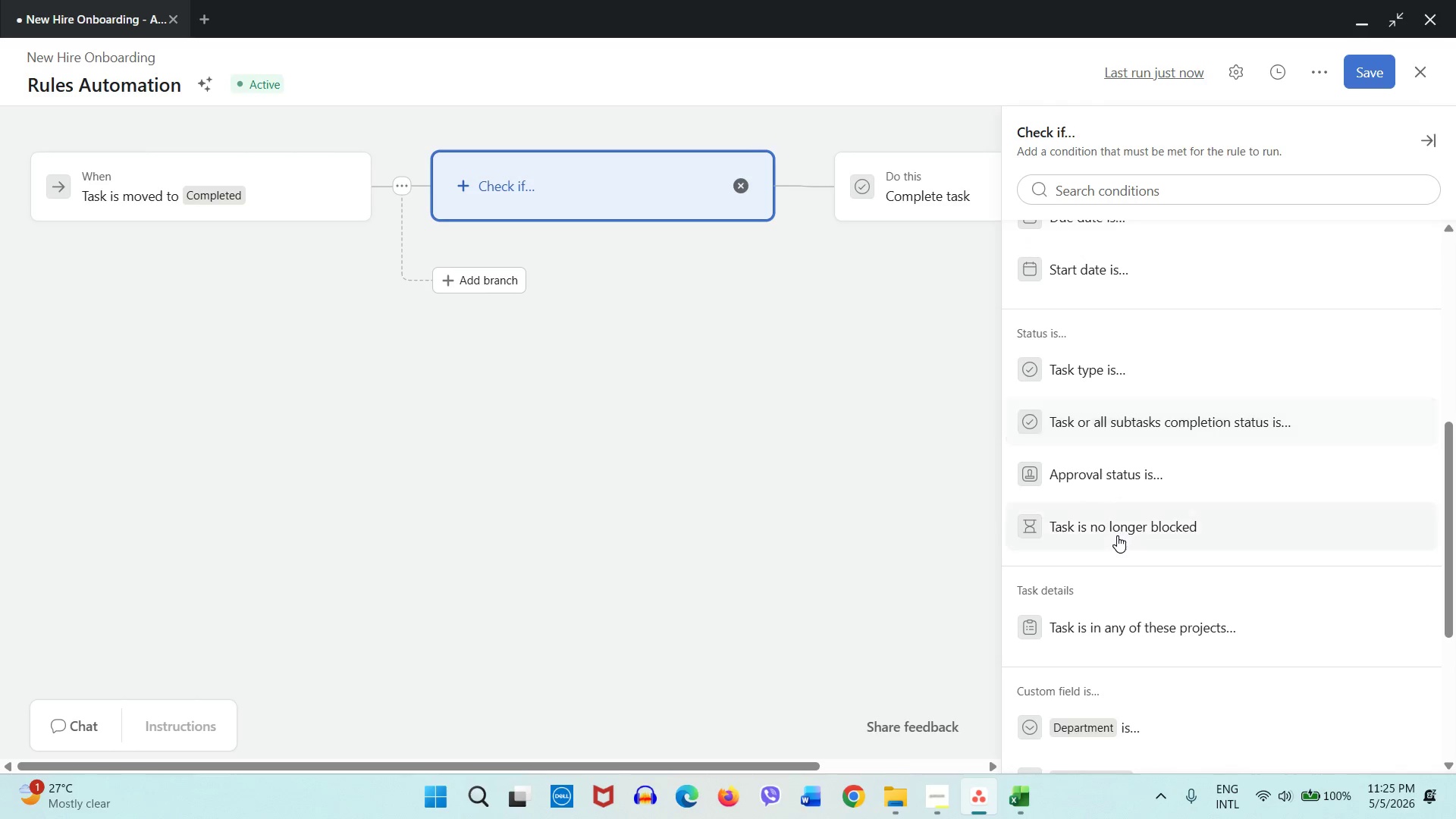 
scroll: coordinate [1117, 535], scroll_direction: up, amount: 11.0
 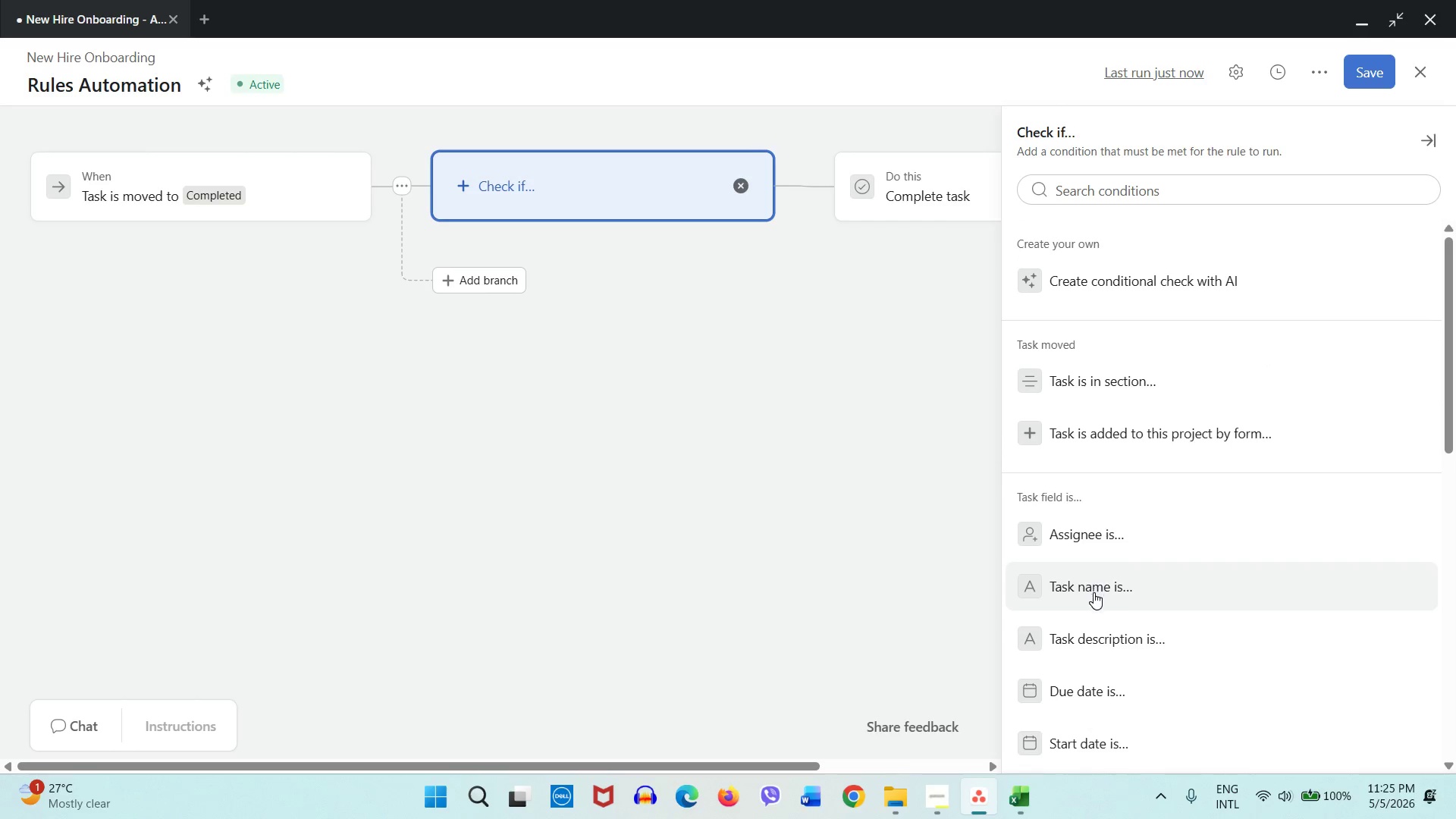 
wait(5.26)
 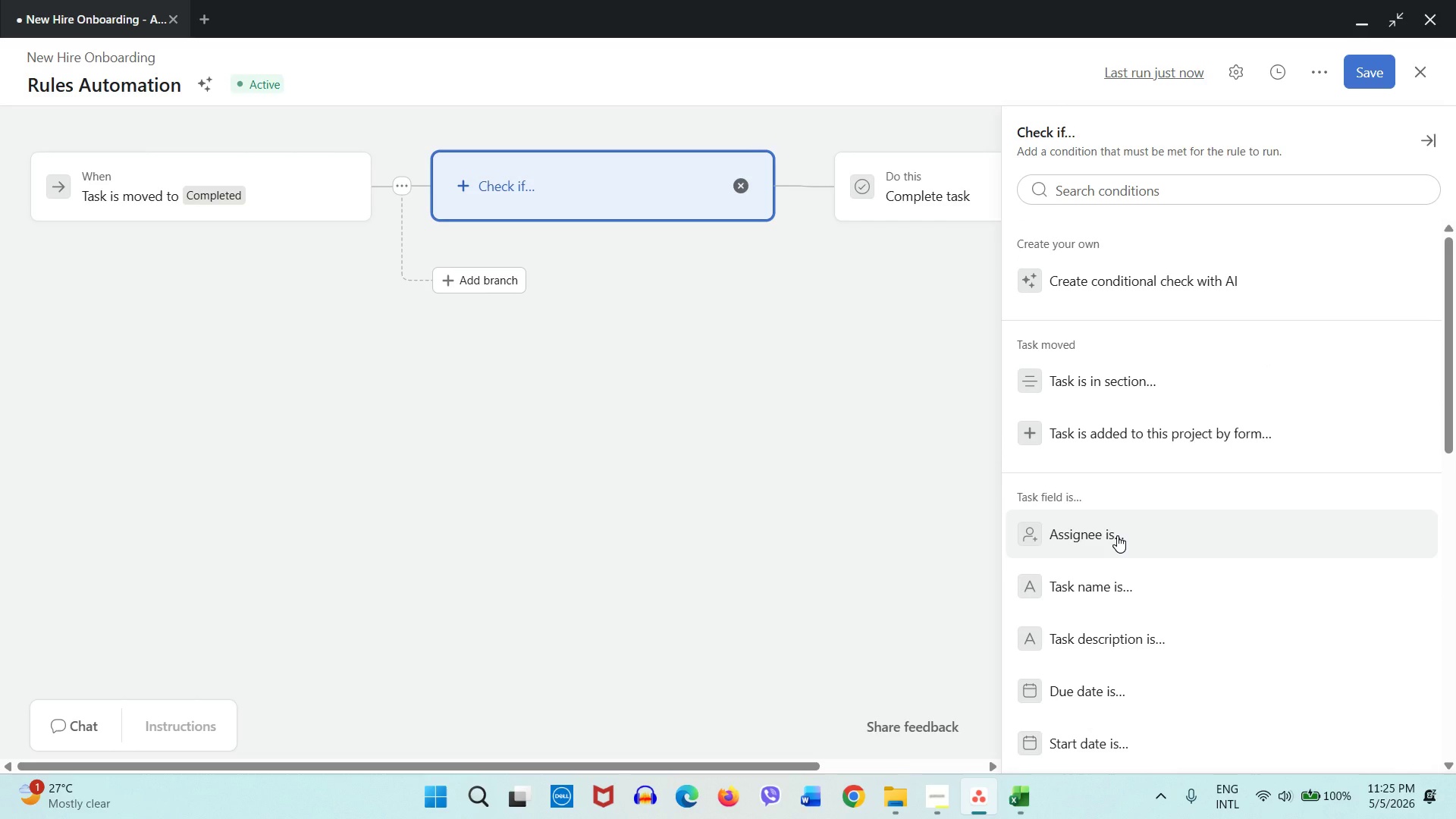 
scroll: coordinate [1116, 564], scroll_direction: down, amount: 2.0
 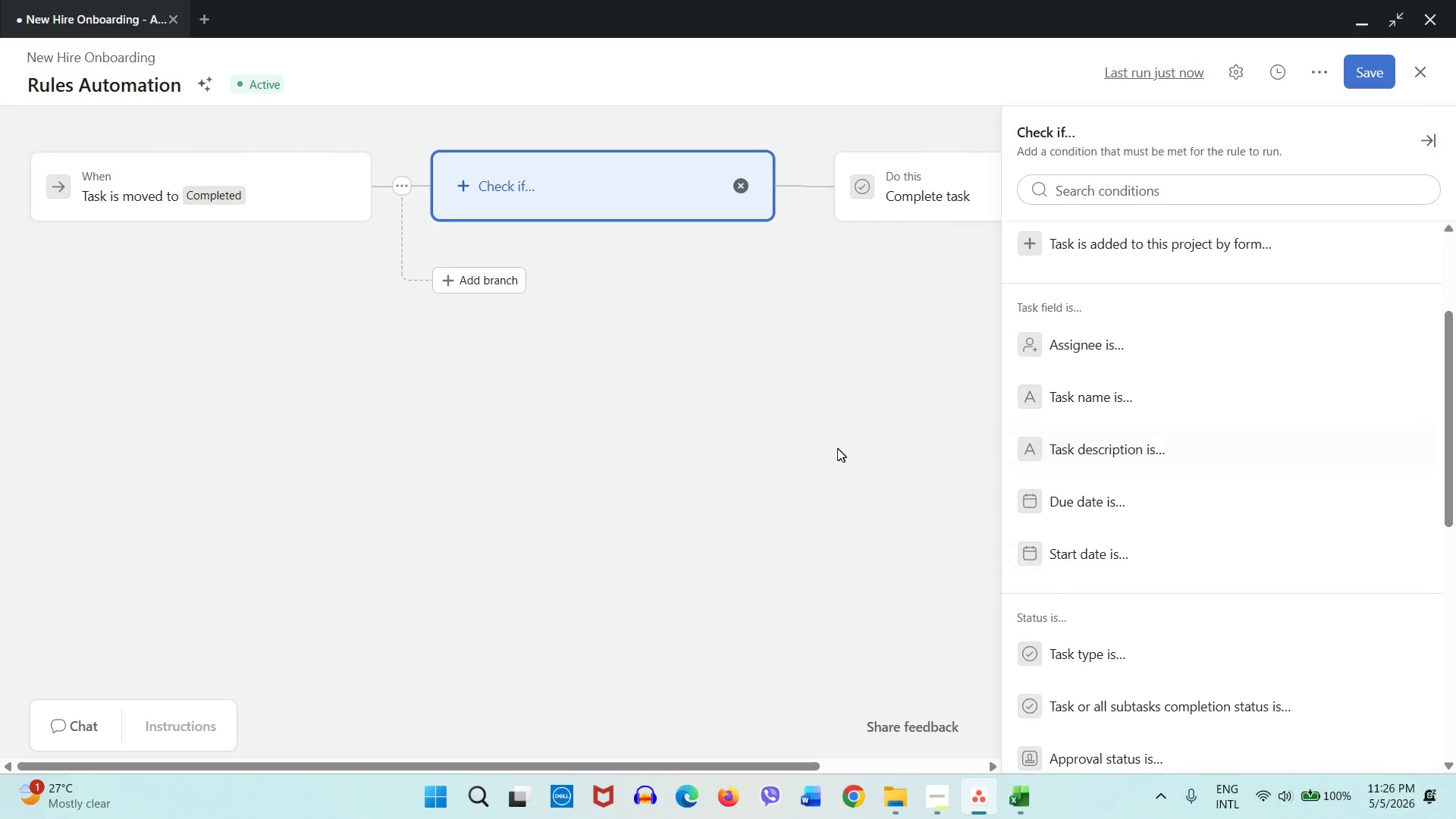 
left_click([830, 441])
 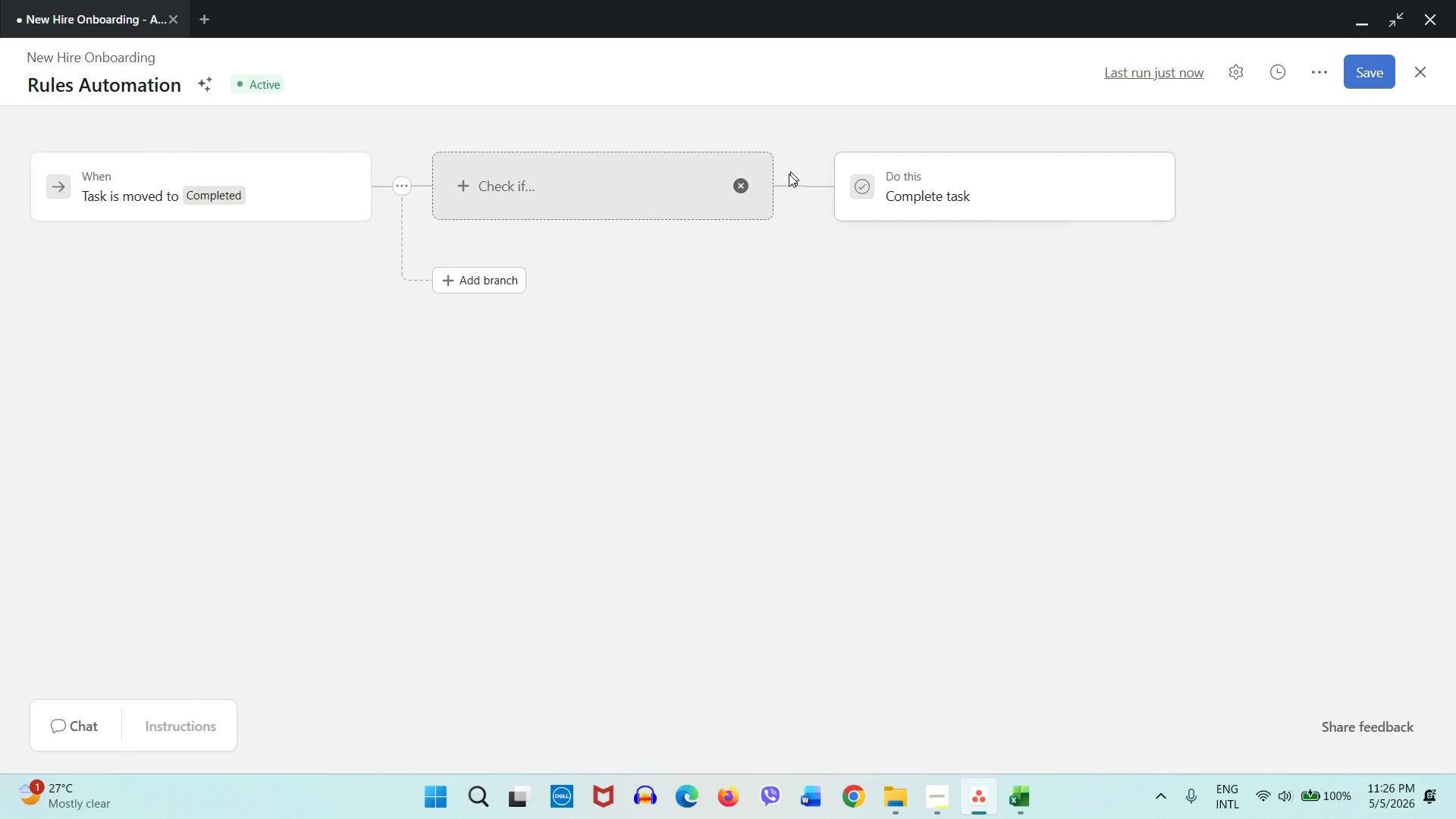 
left_click([742, 187])
 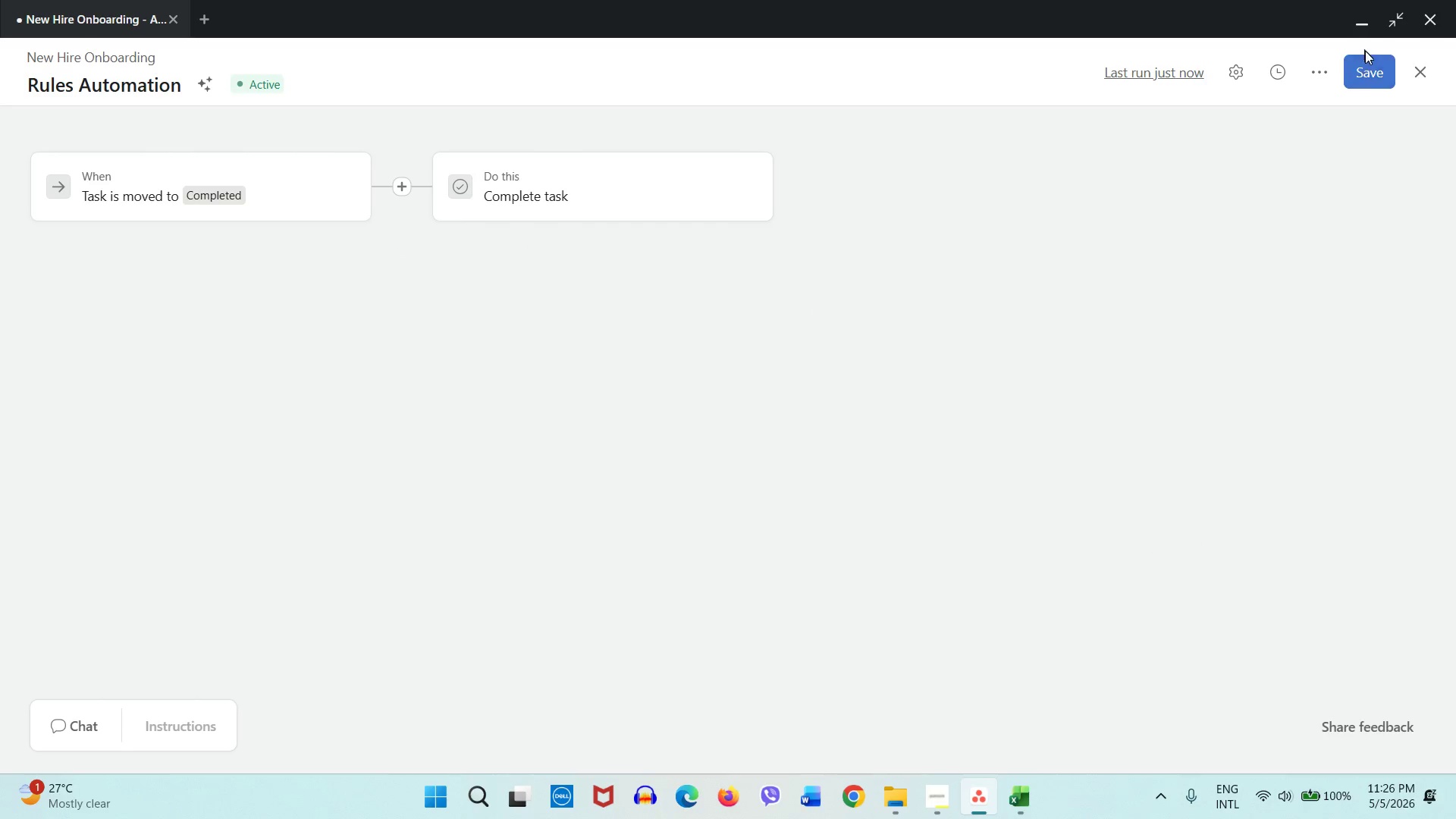 
left_click([1370, 68])
 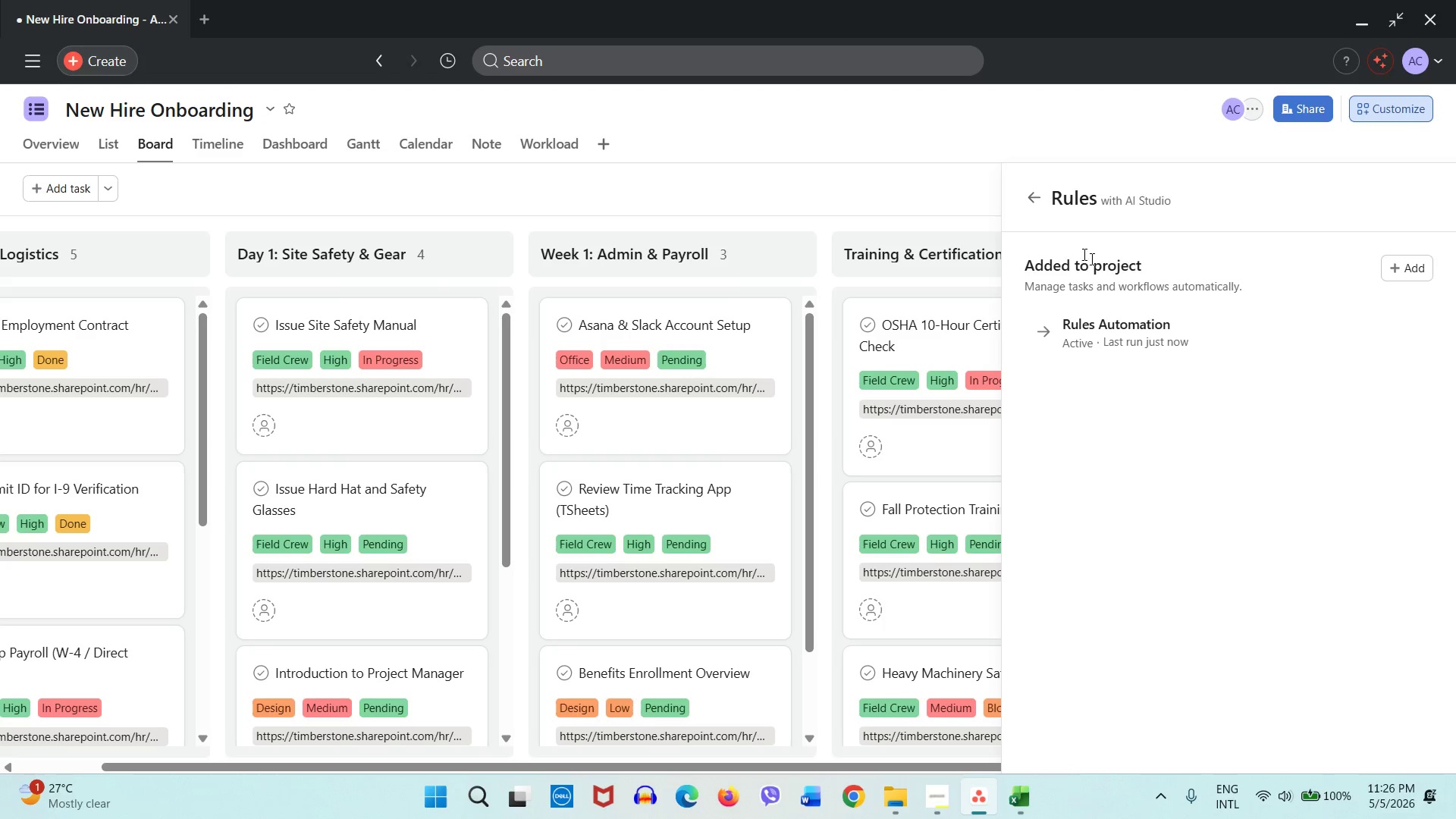 
left_click([949, 180])
 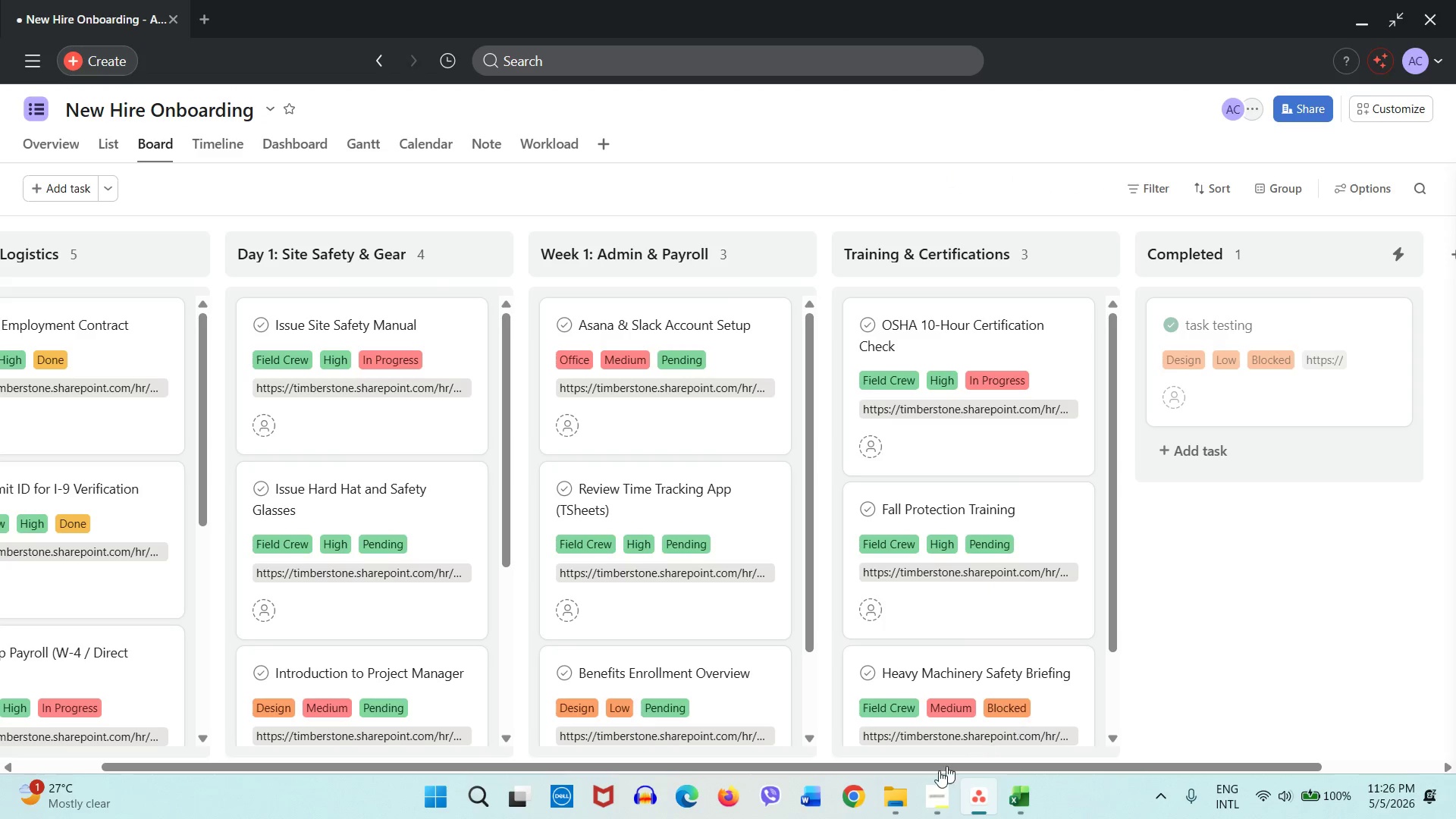 
left_click([927, 809])